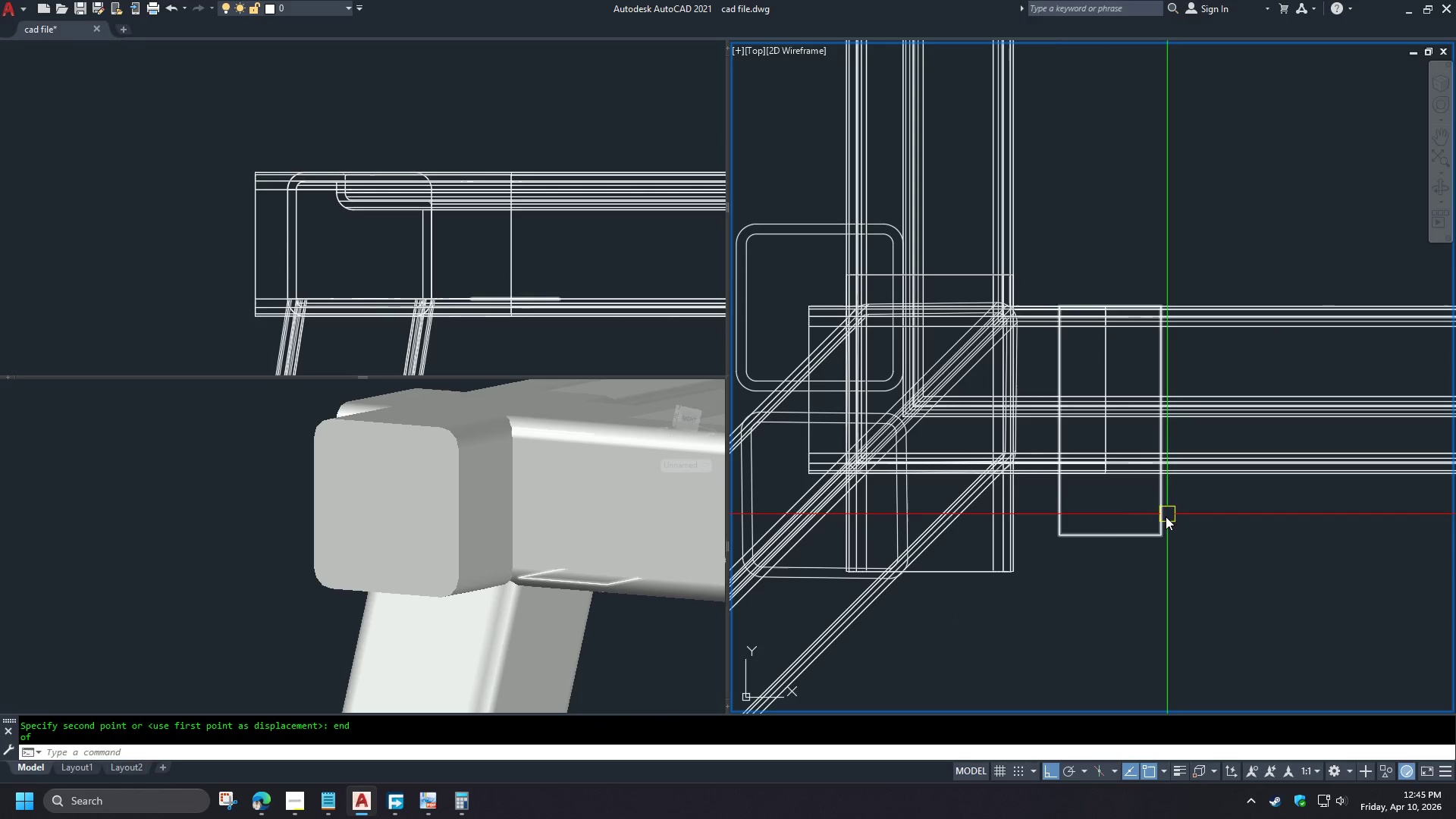 
left_click([1166, 519])
 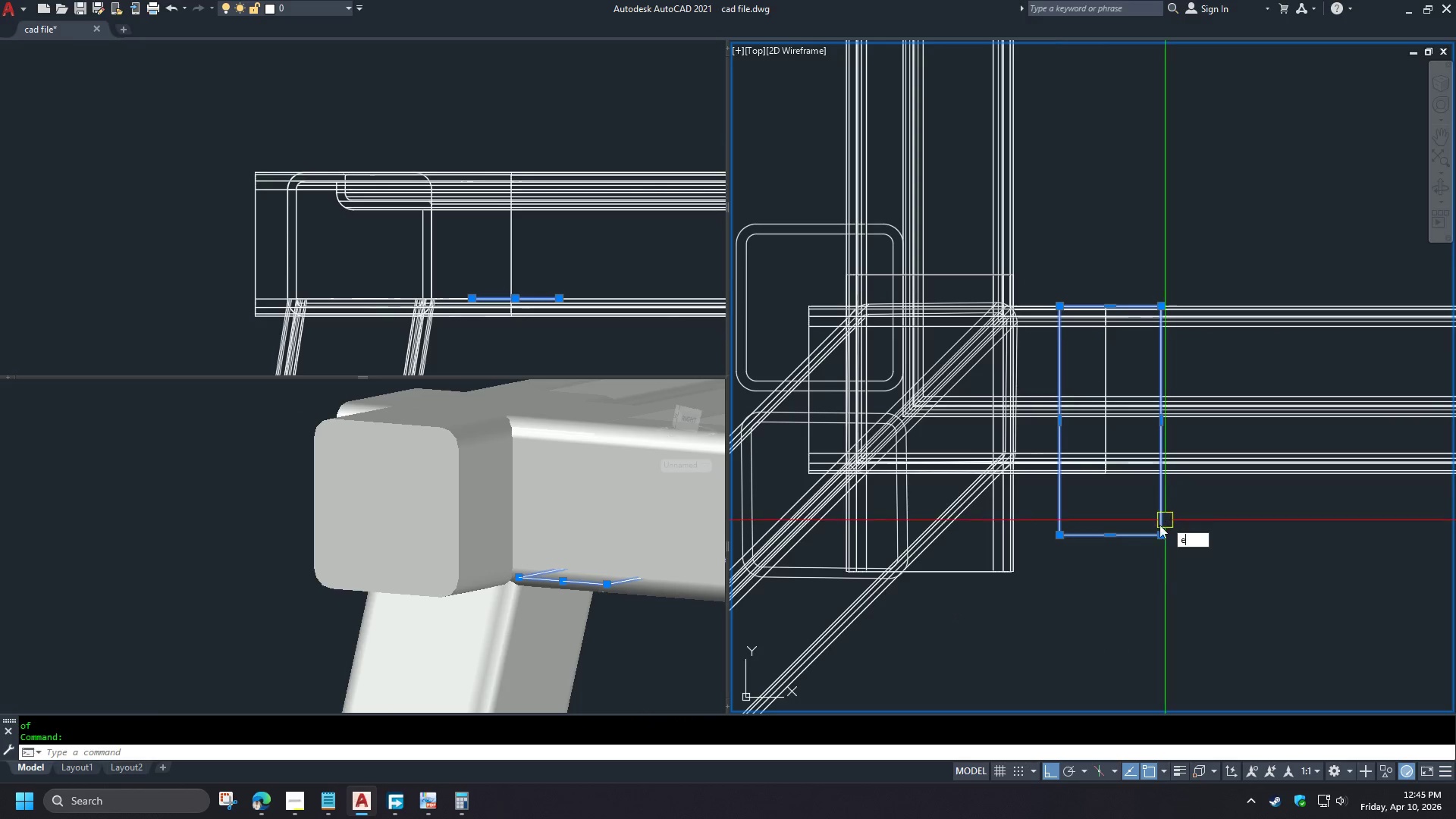 
type(e int)
 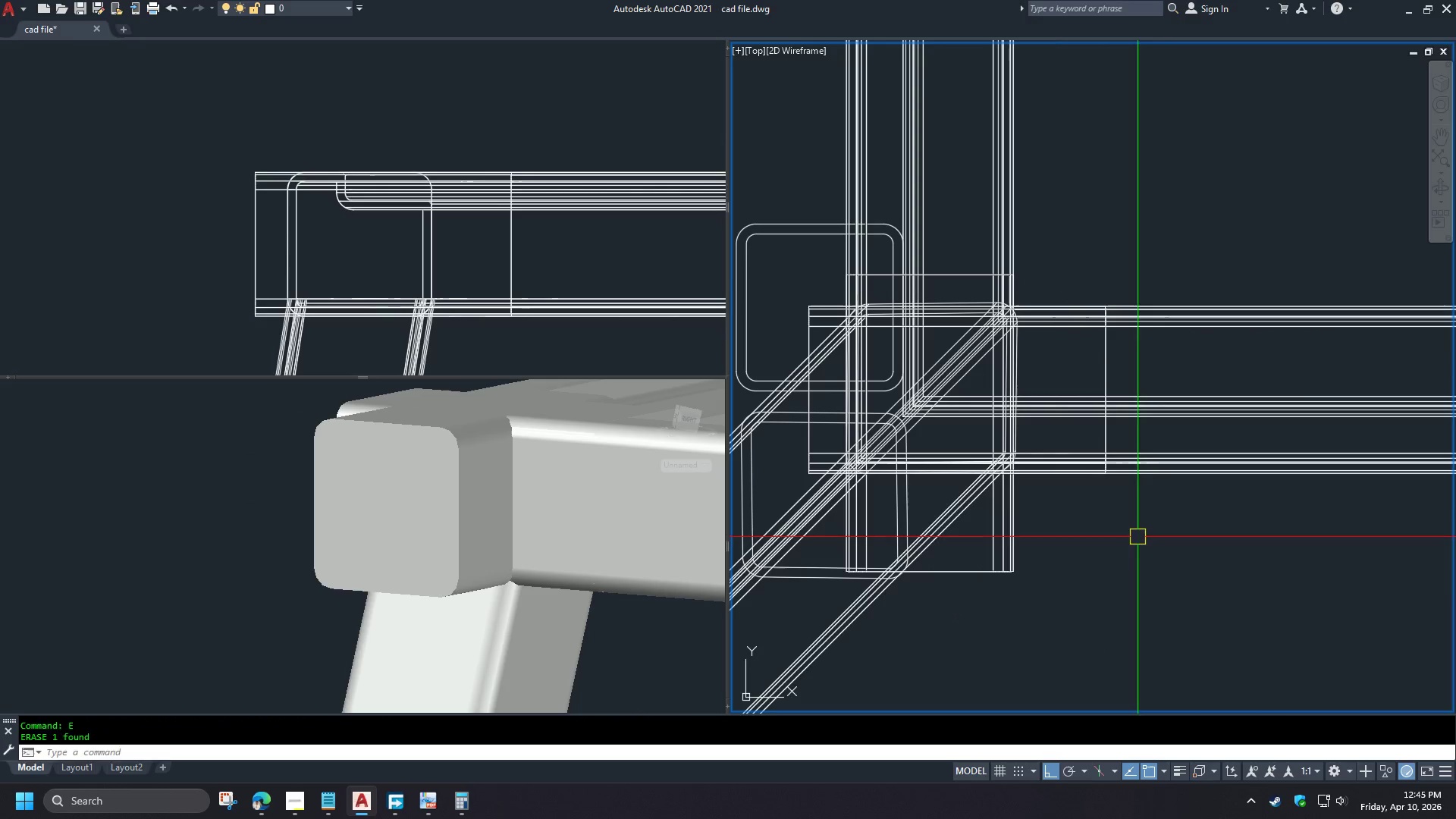 
key(Space)
 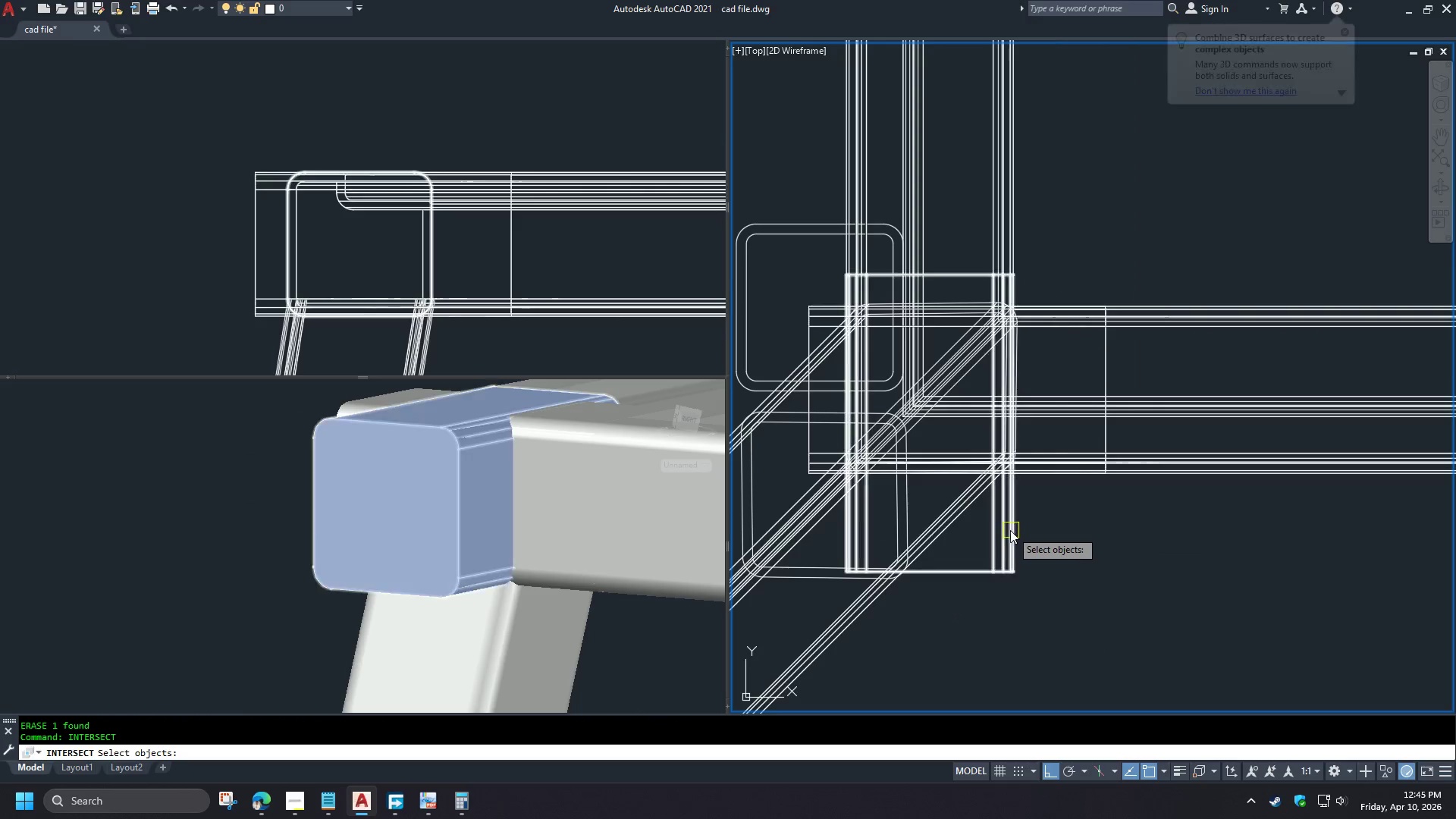 
left_click([1010, 530])
 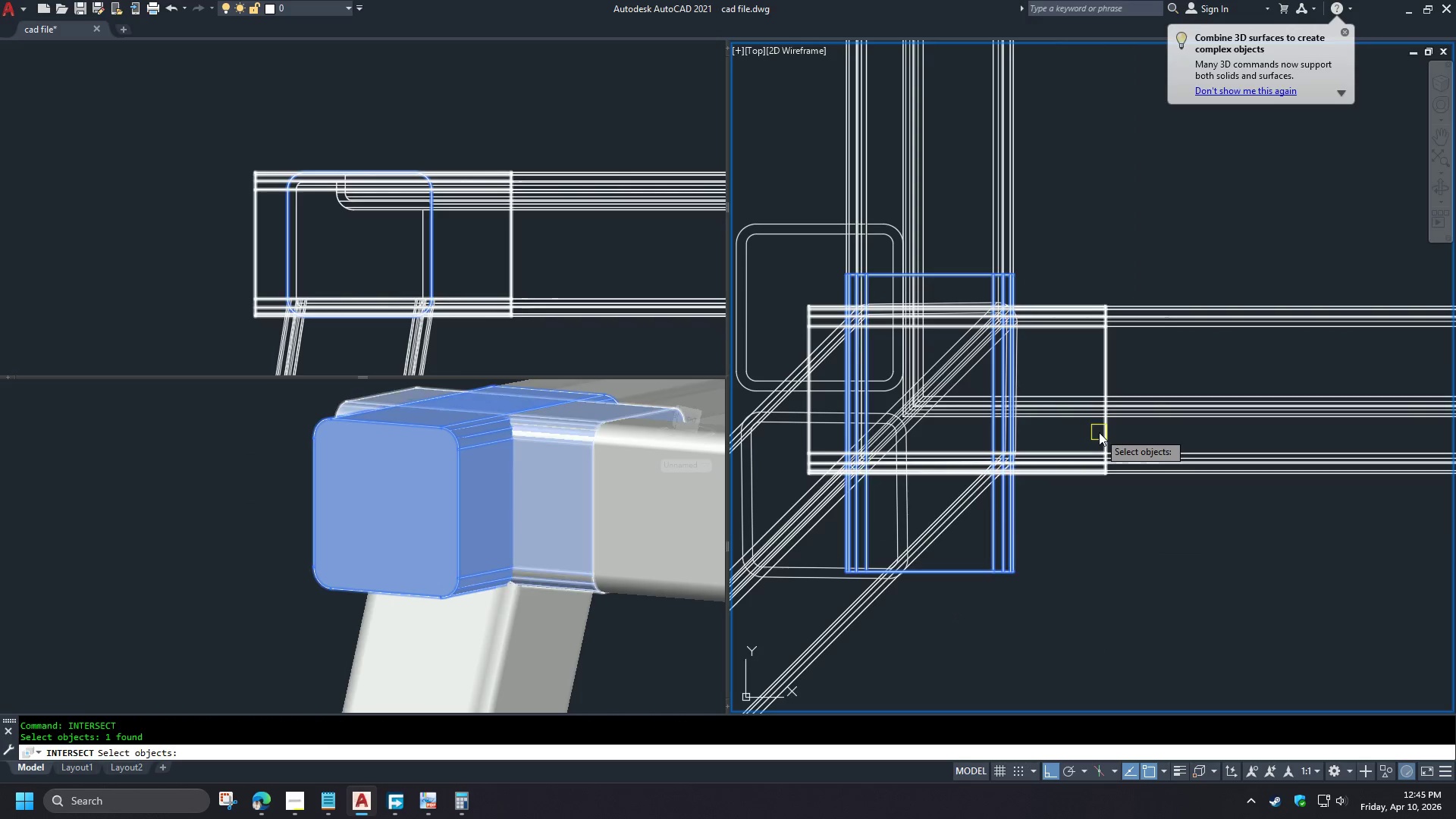 
left_click([1103, 434])
 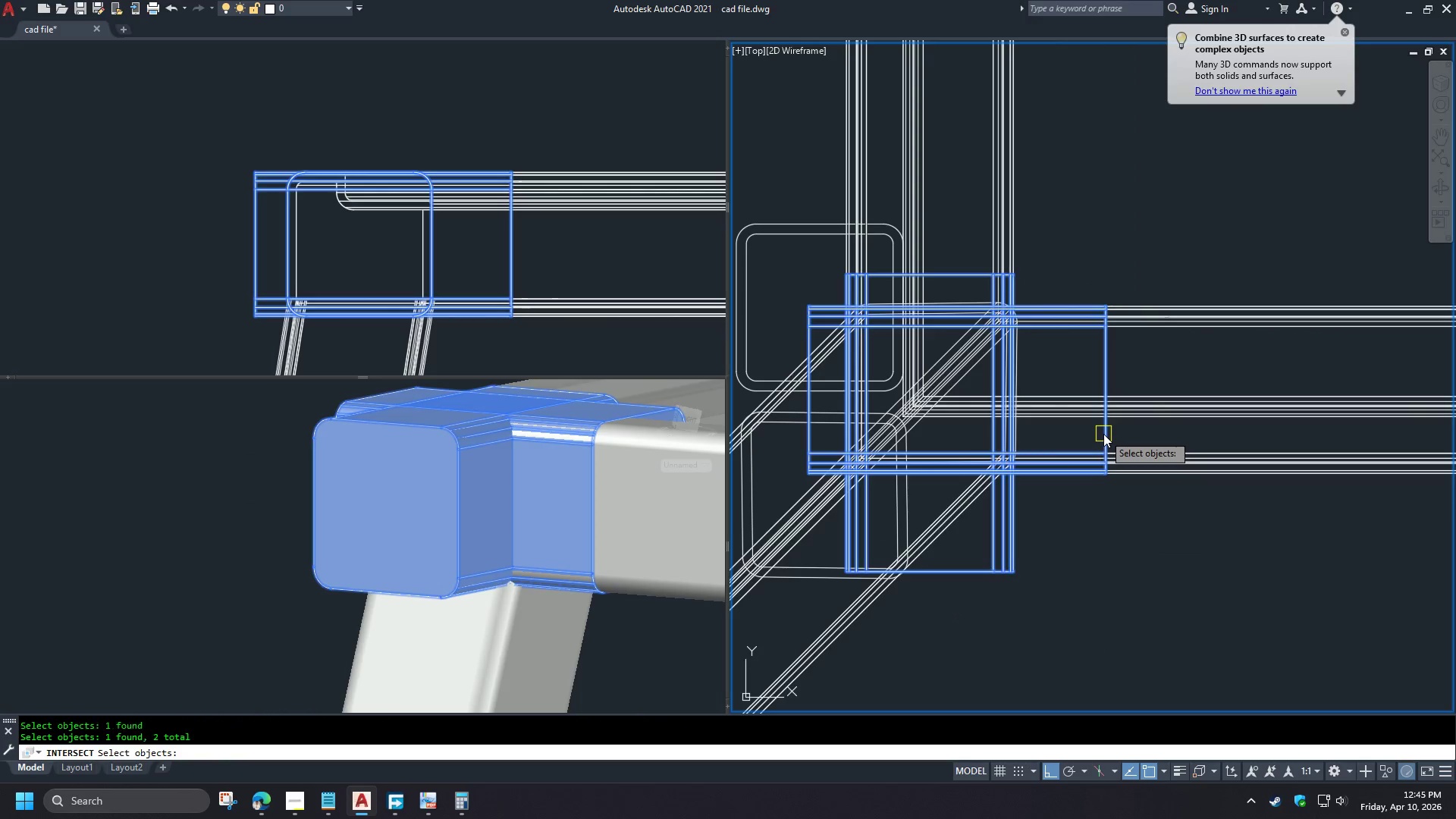 
key(Space)
 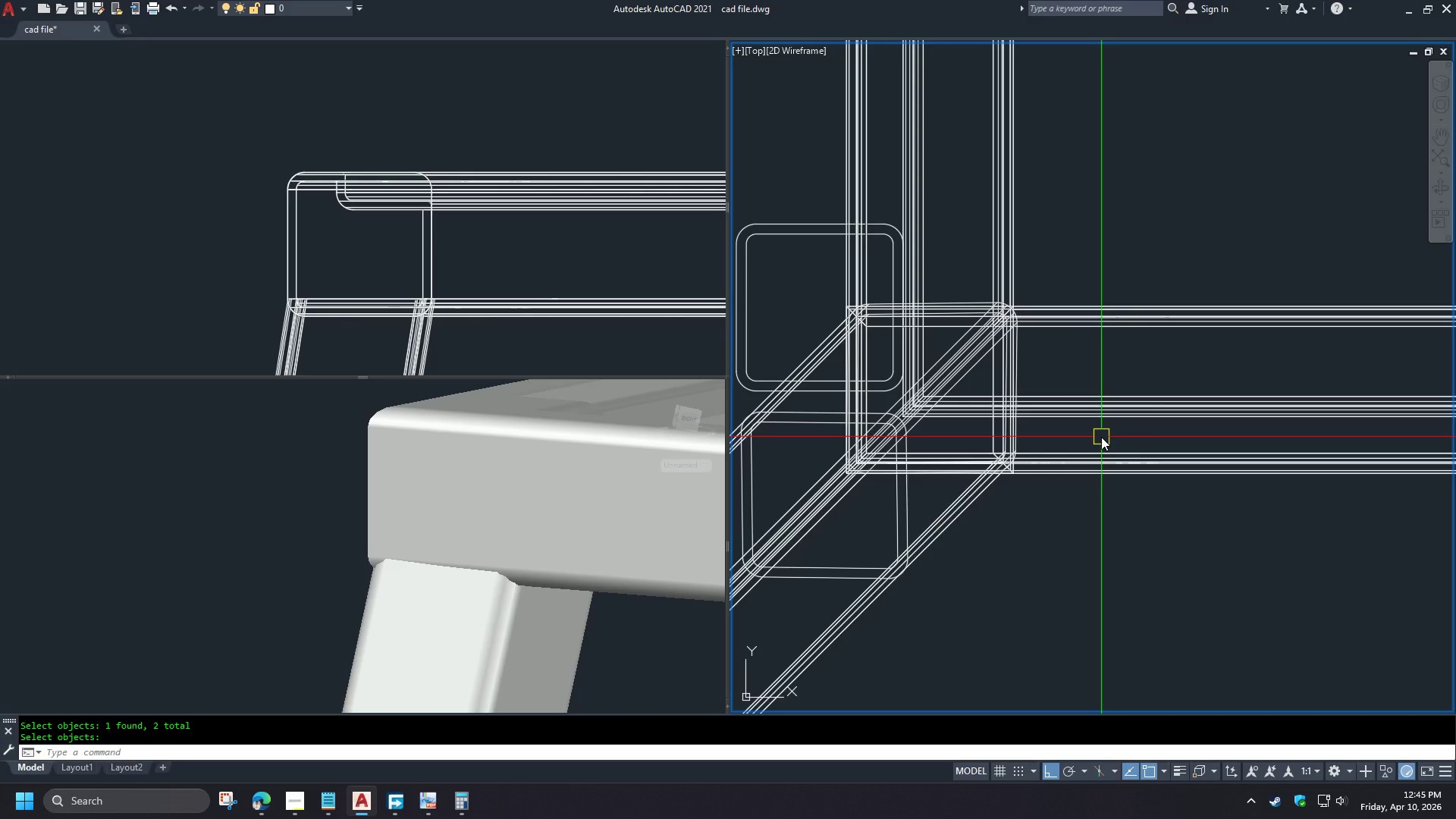 
wait(15.06)
 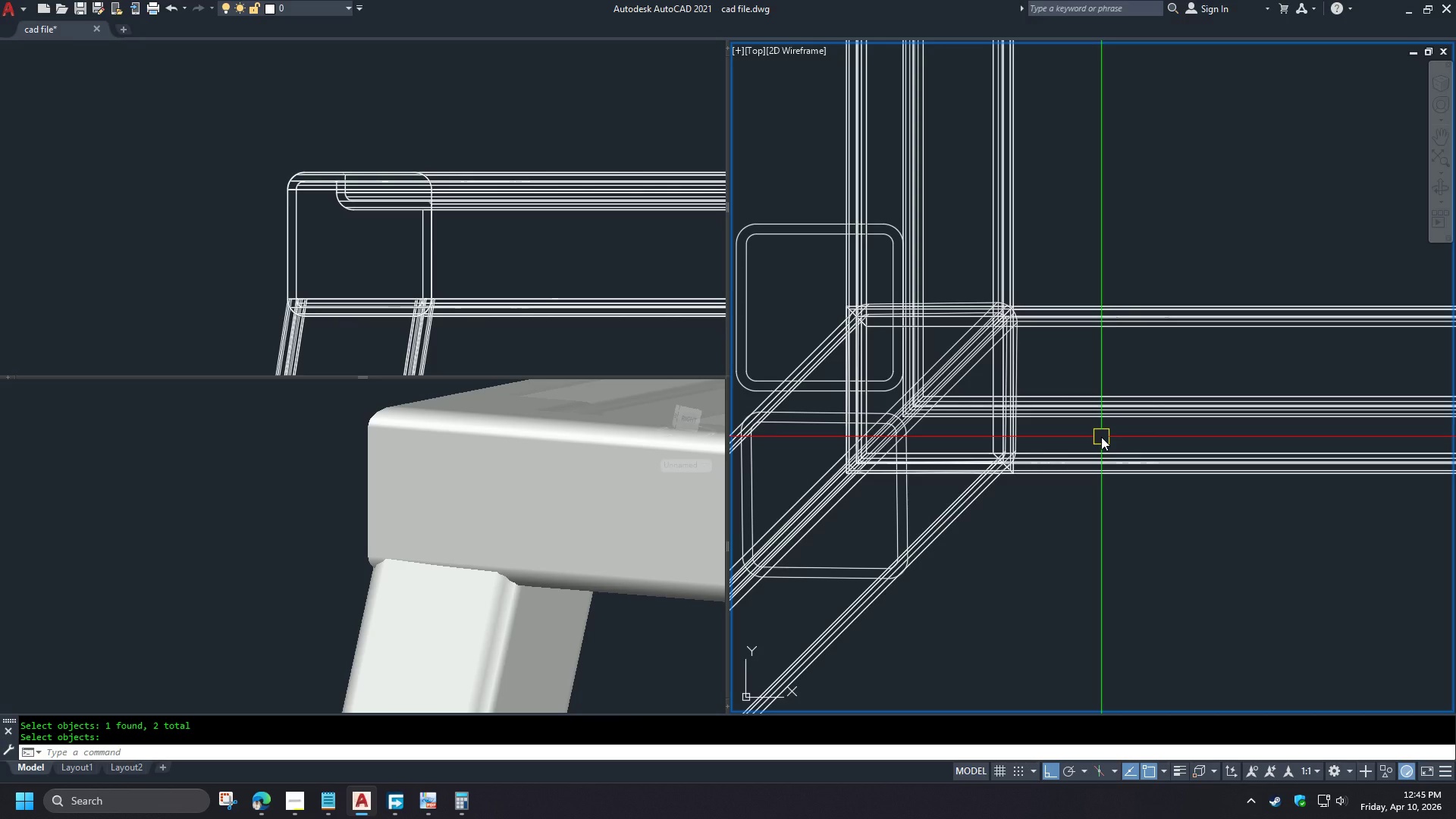 
type(su )
 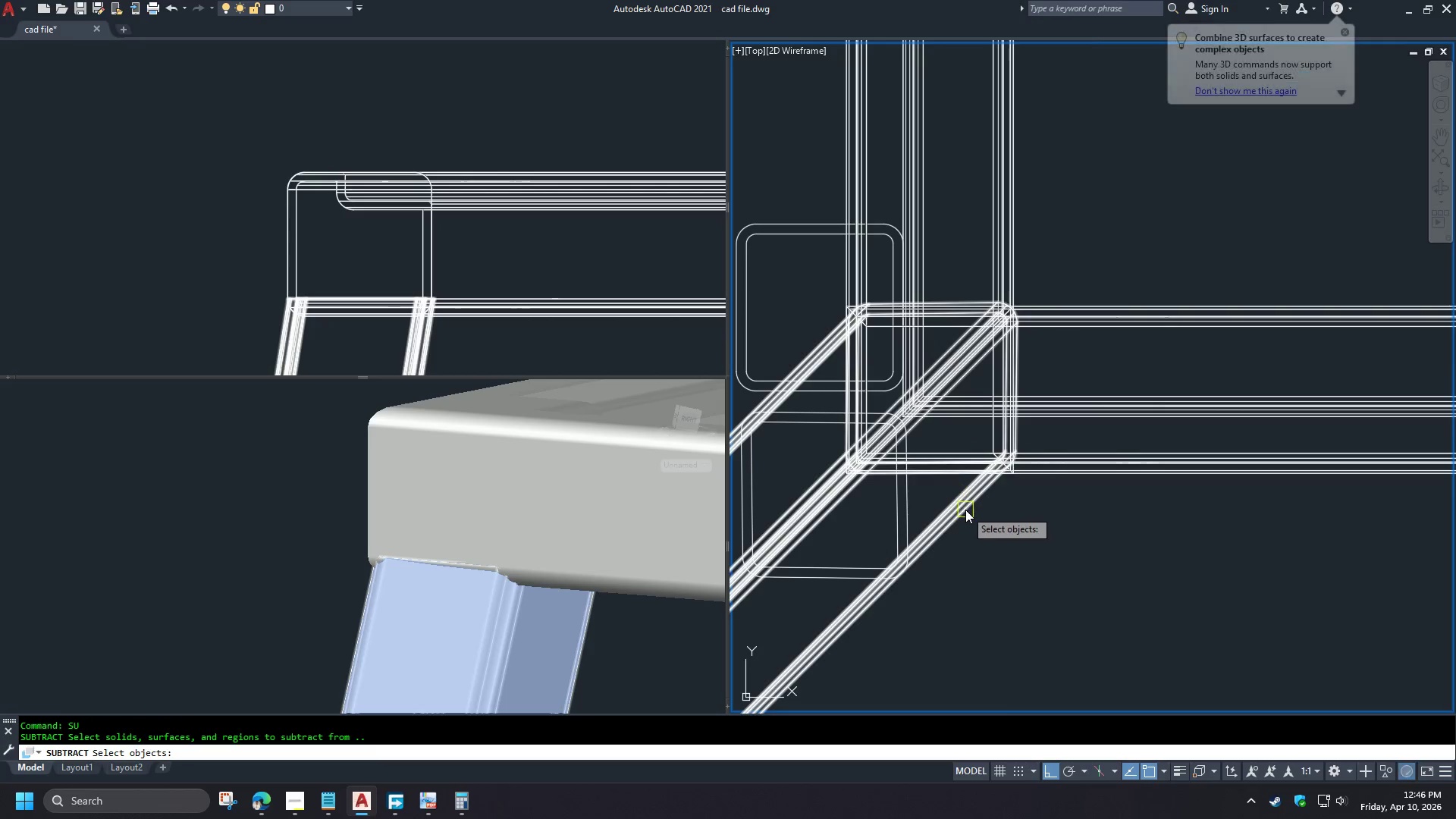 
left_click([965, 510])
 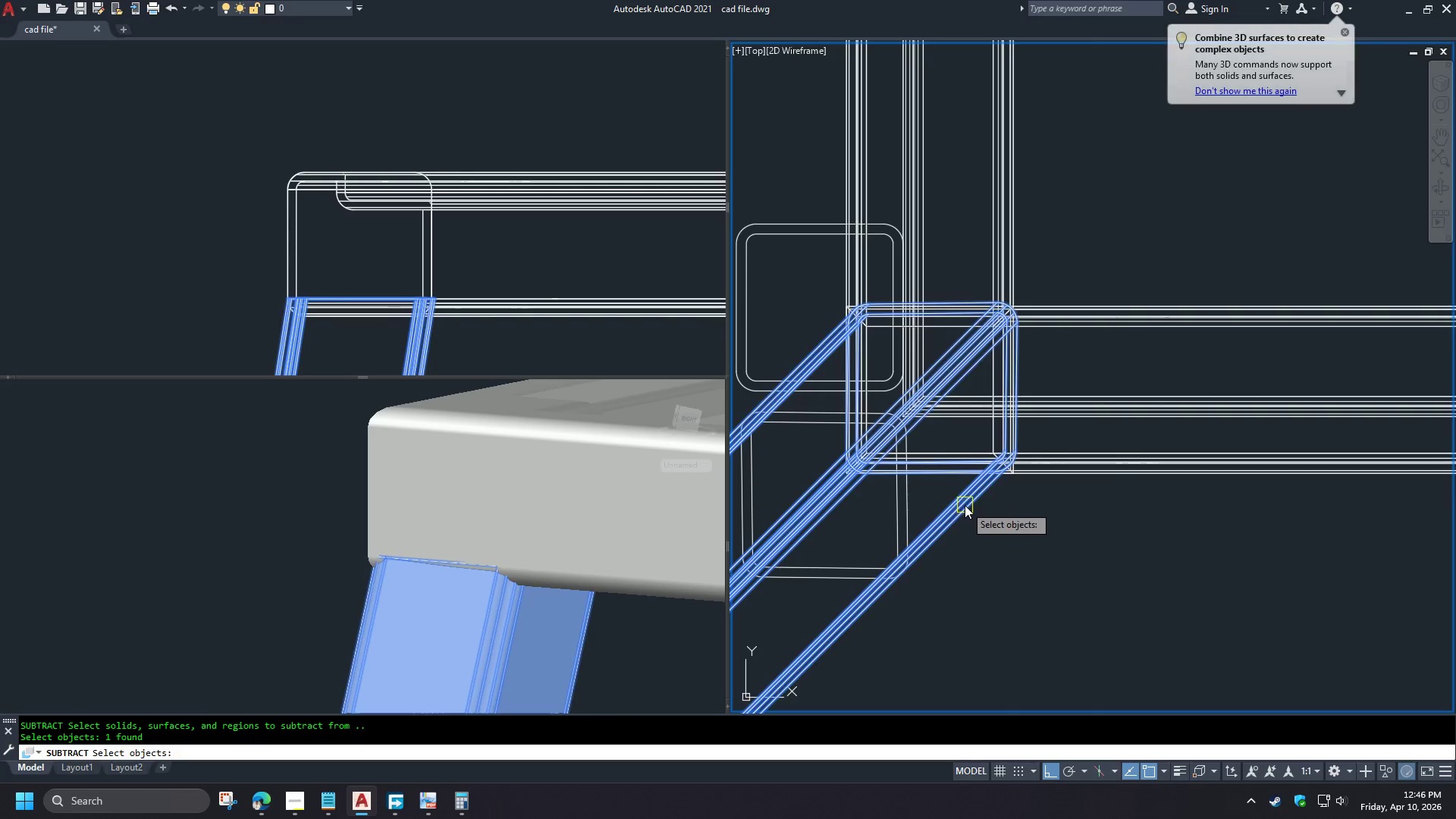 
key(Space)
 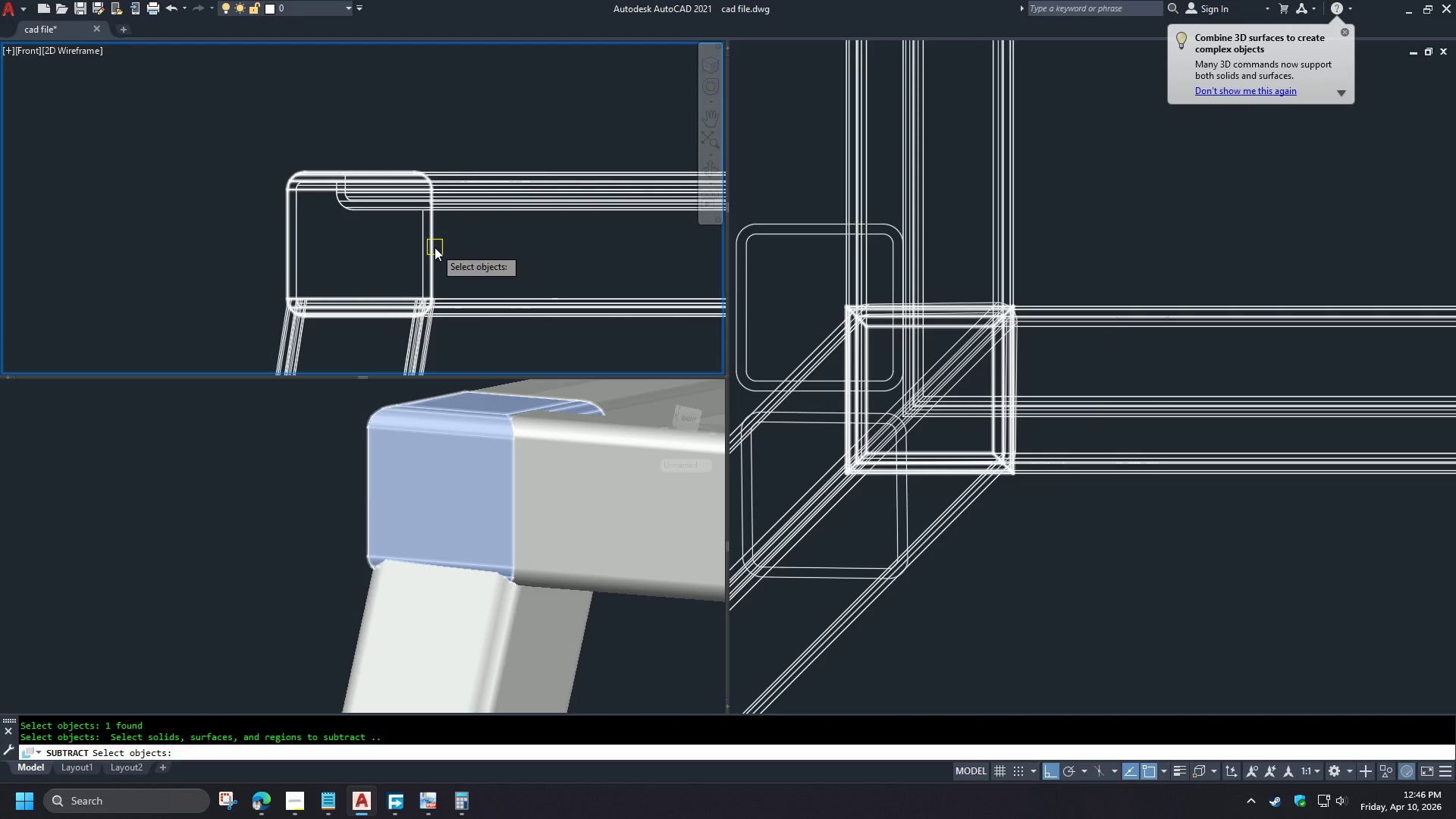 
left_click([435, 247])
 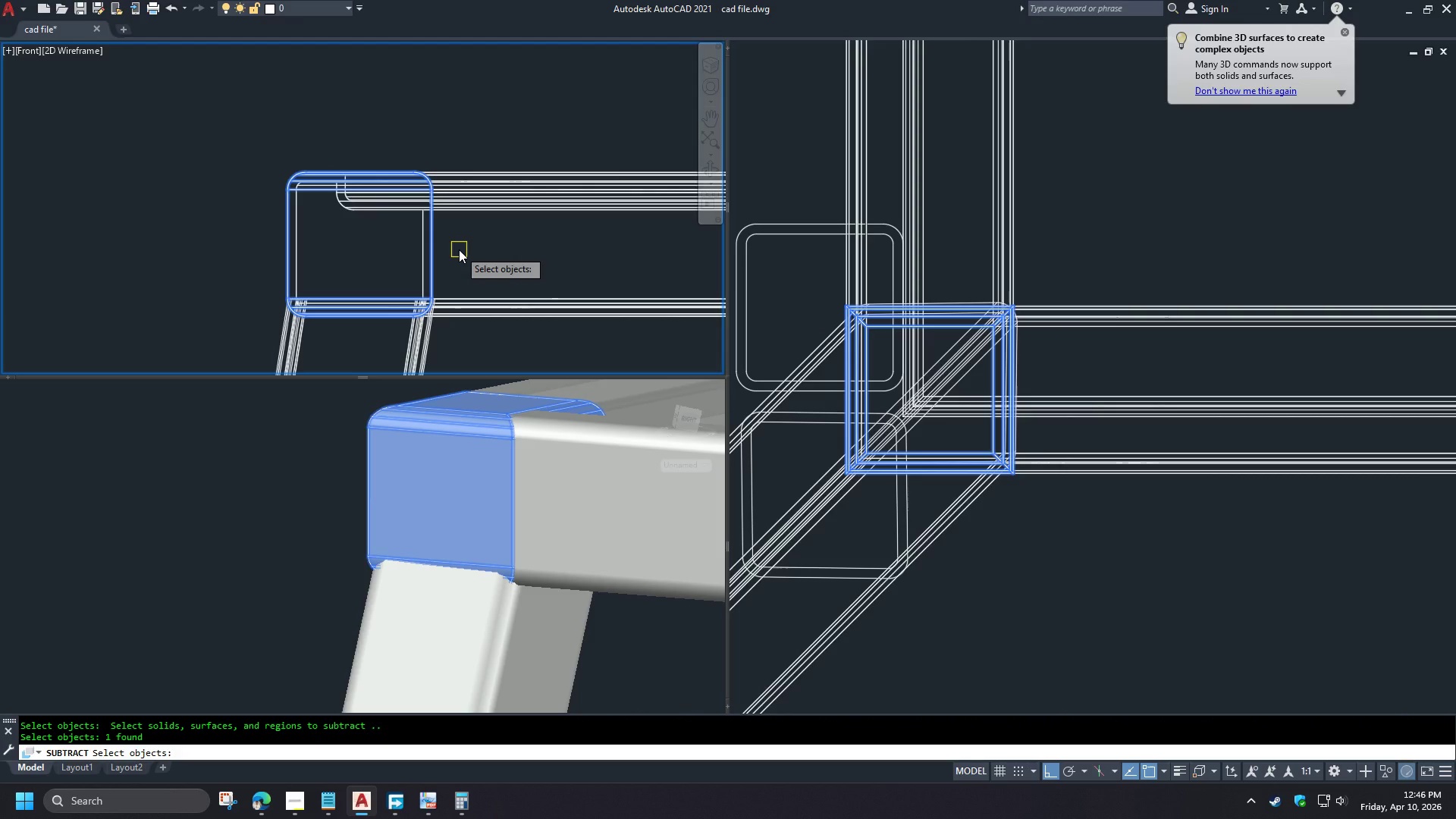 
key(Space)
 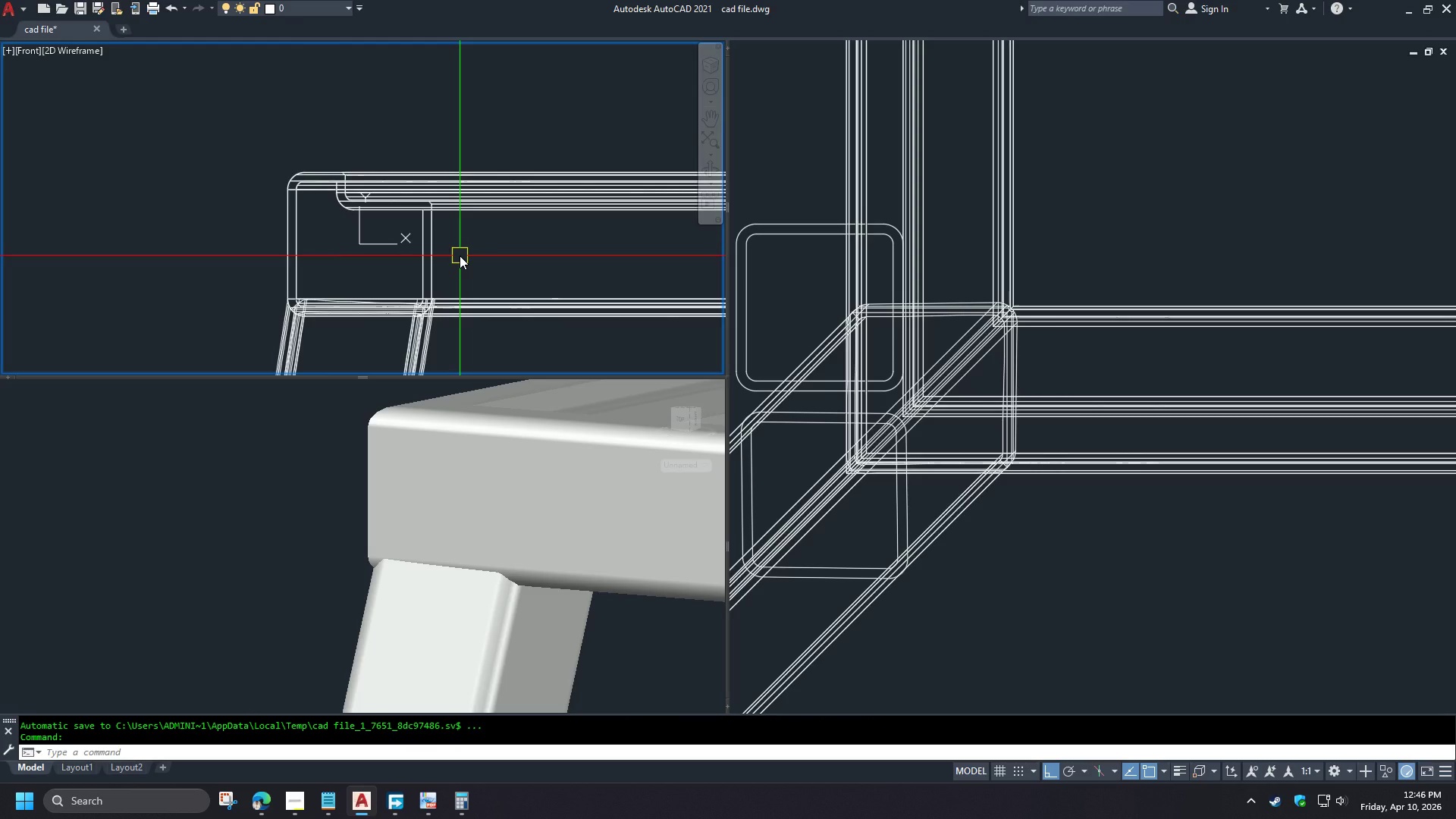 
wait(5.23)
 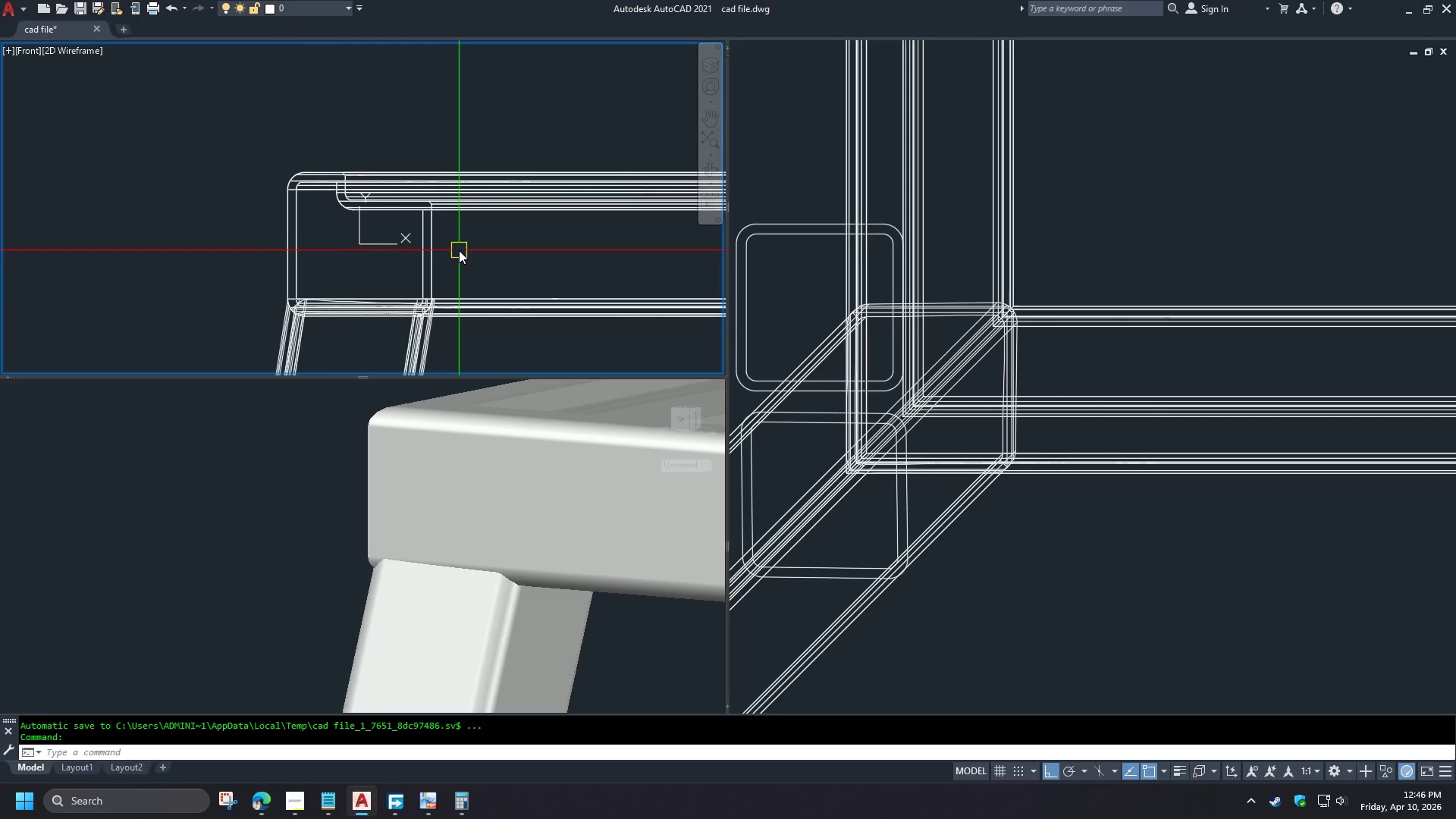 
left_click([475, 307])
 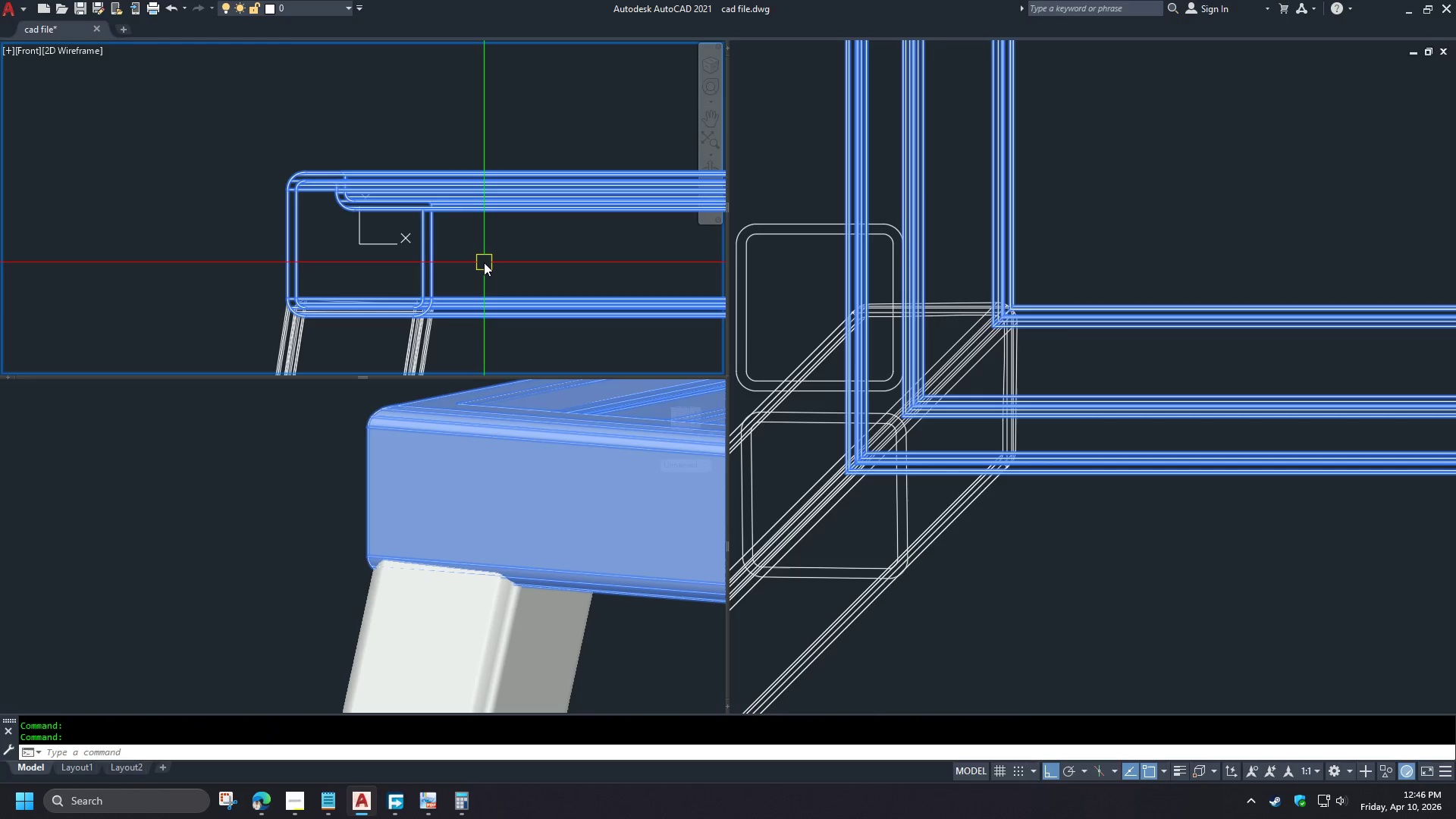 
type(co   su )
 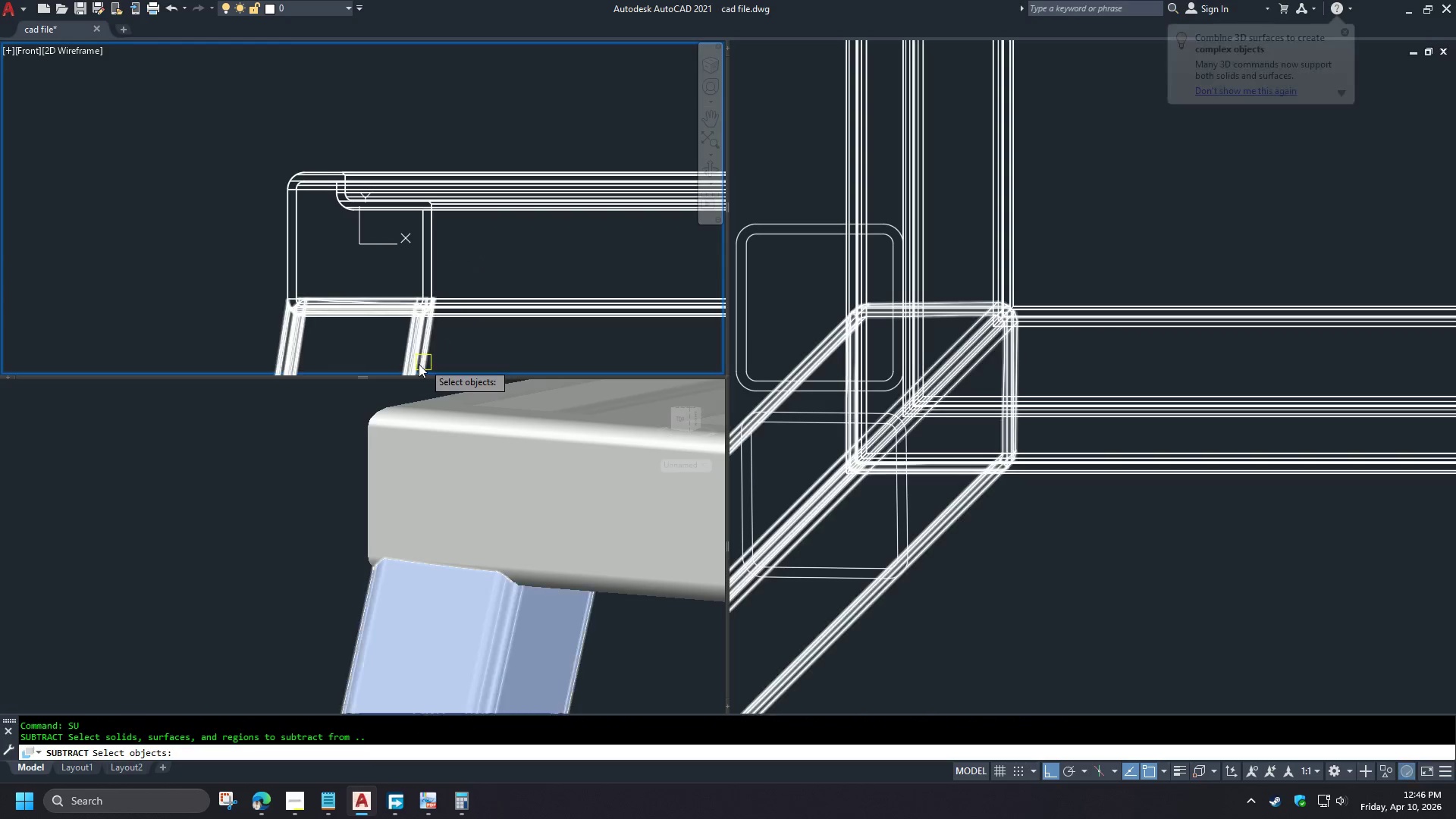 
left_click([419, 362])
 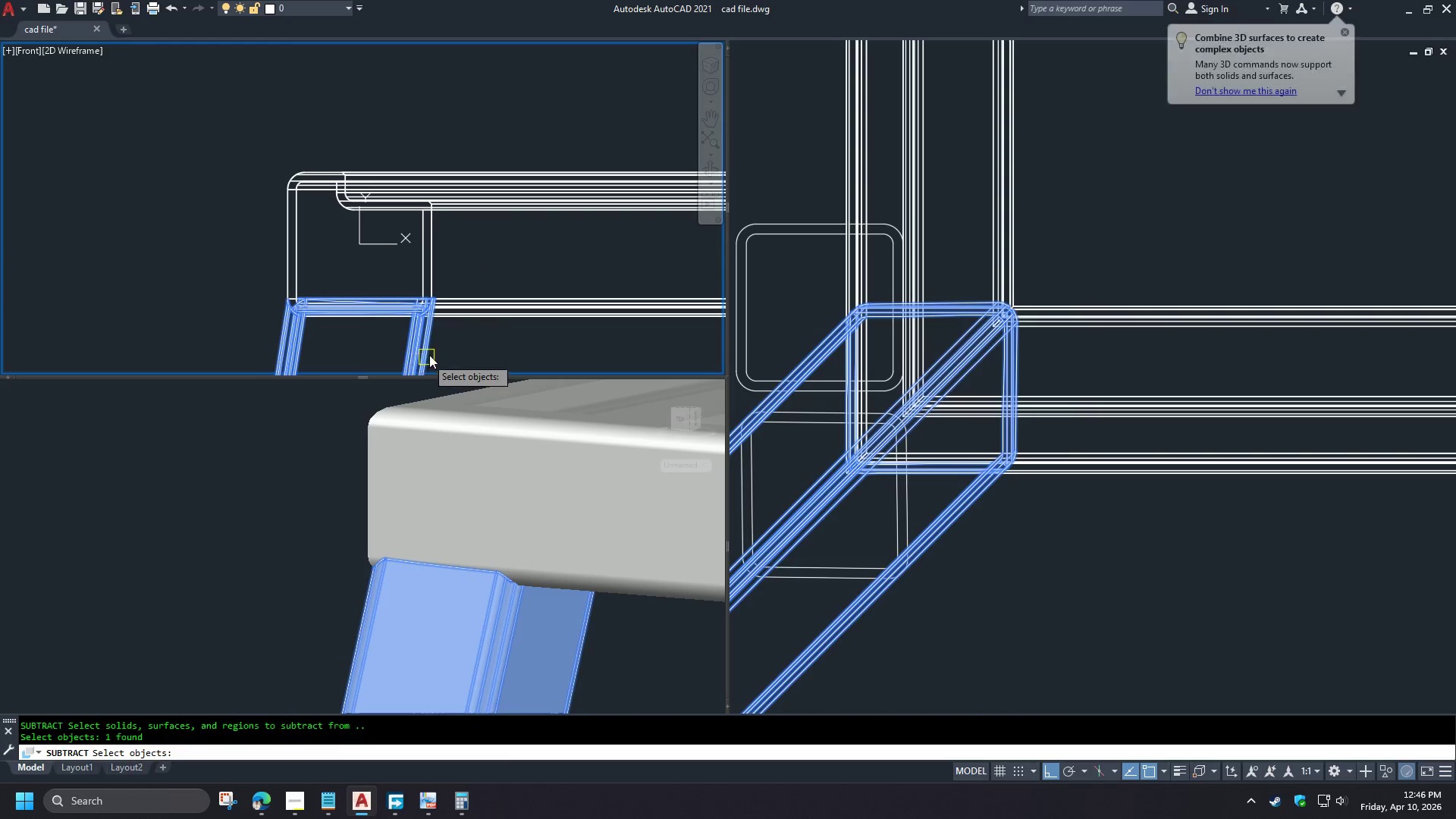 
key(Space)
 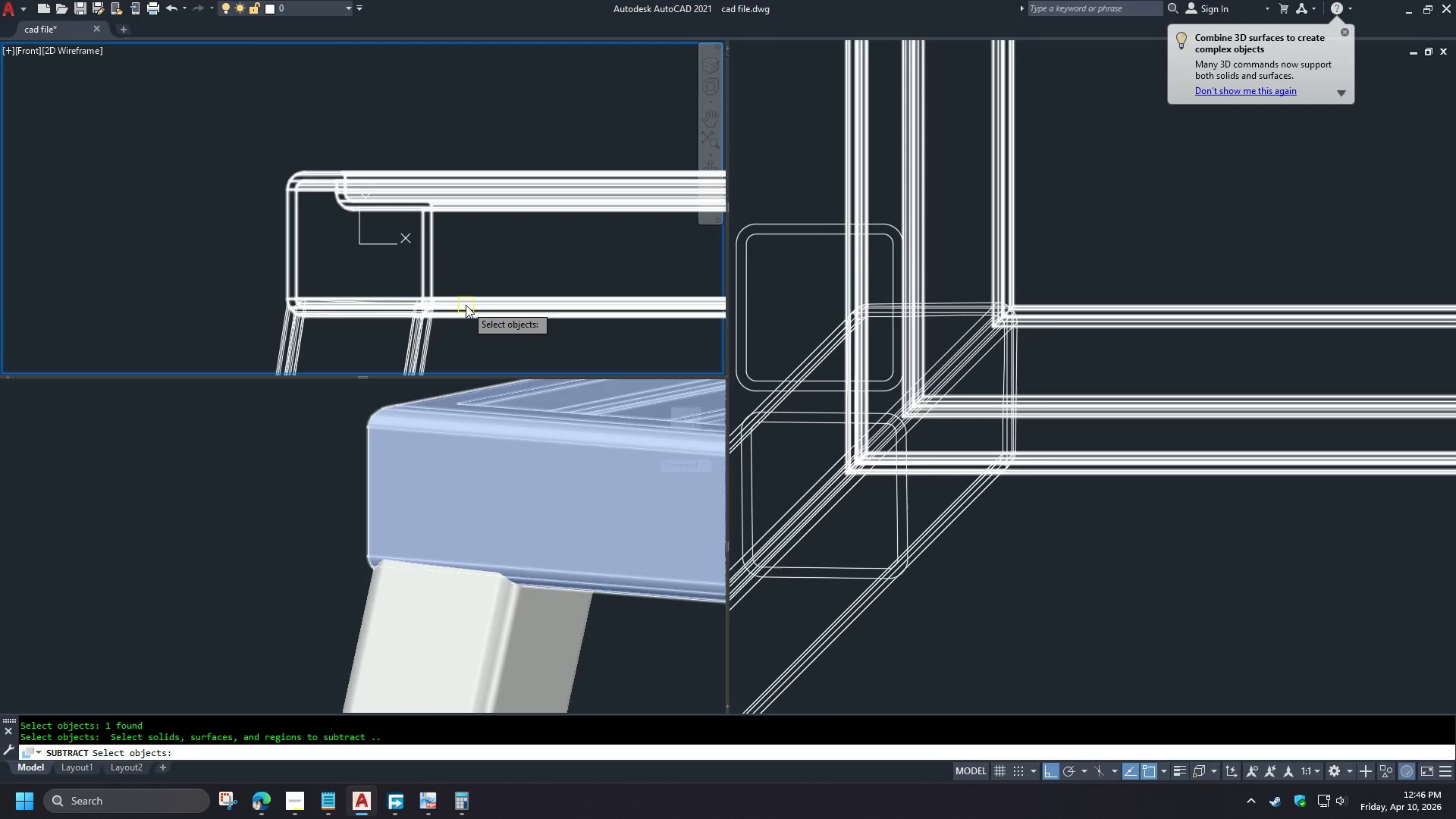 
left_click([466, 305])
 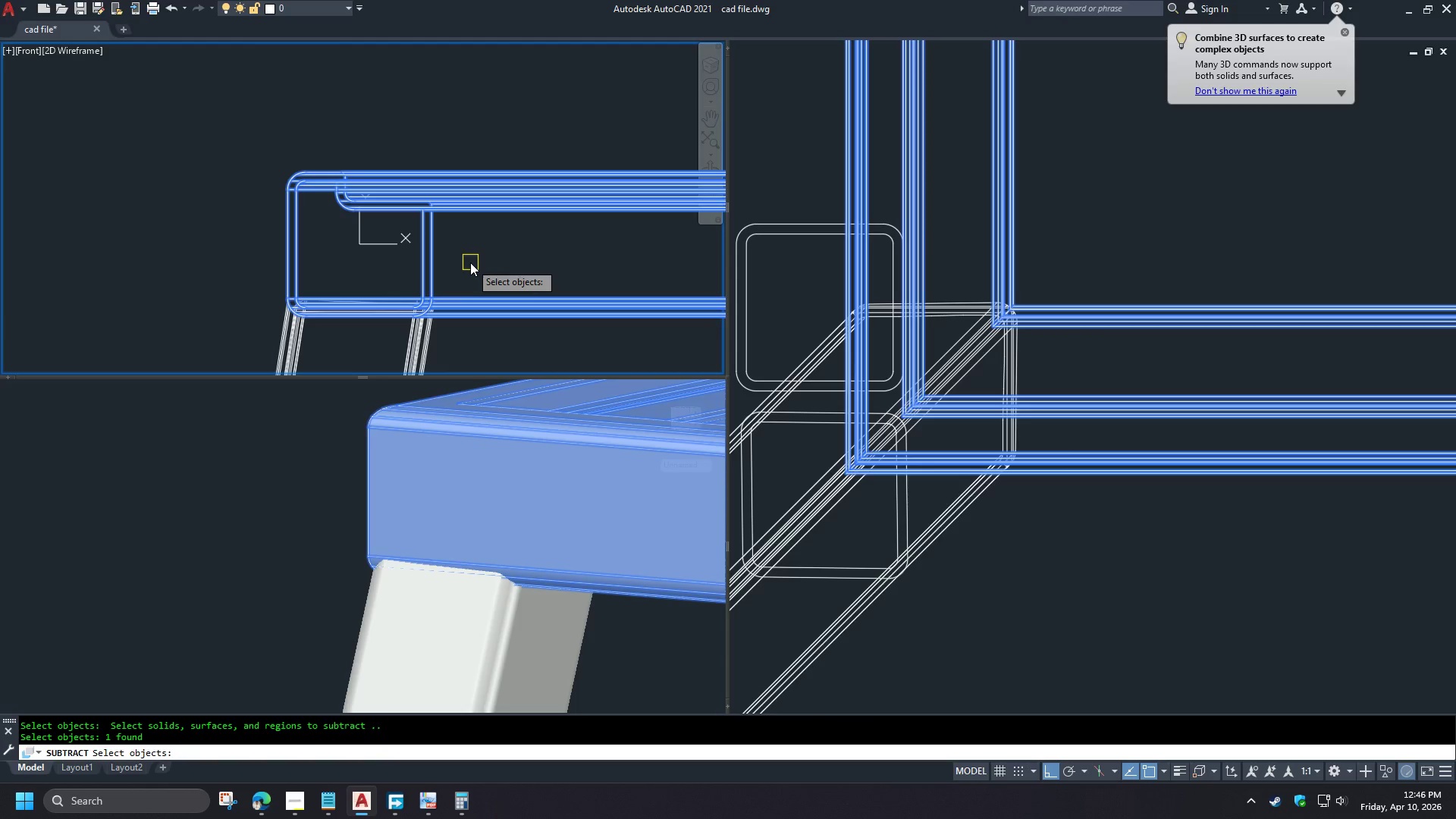 
key(Space)
 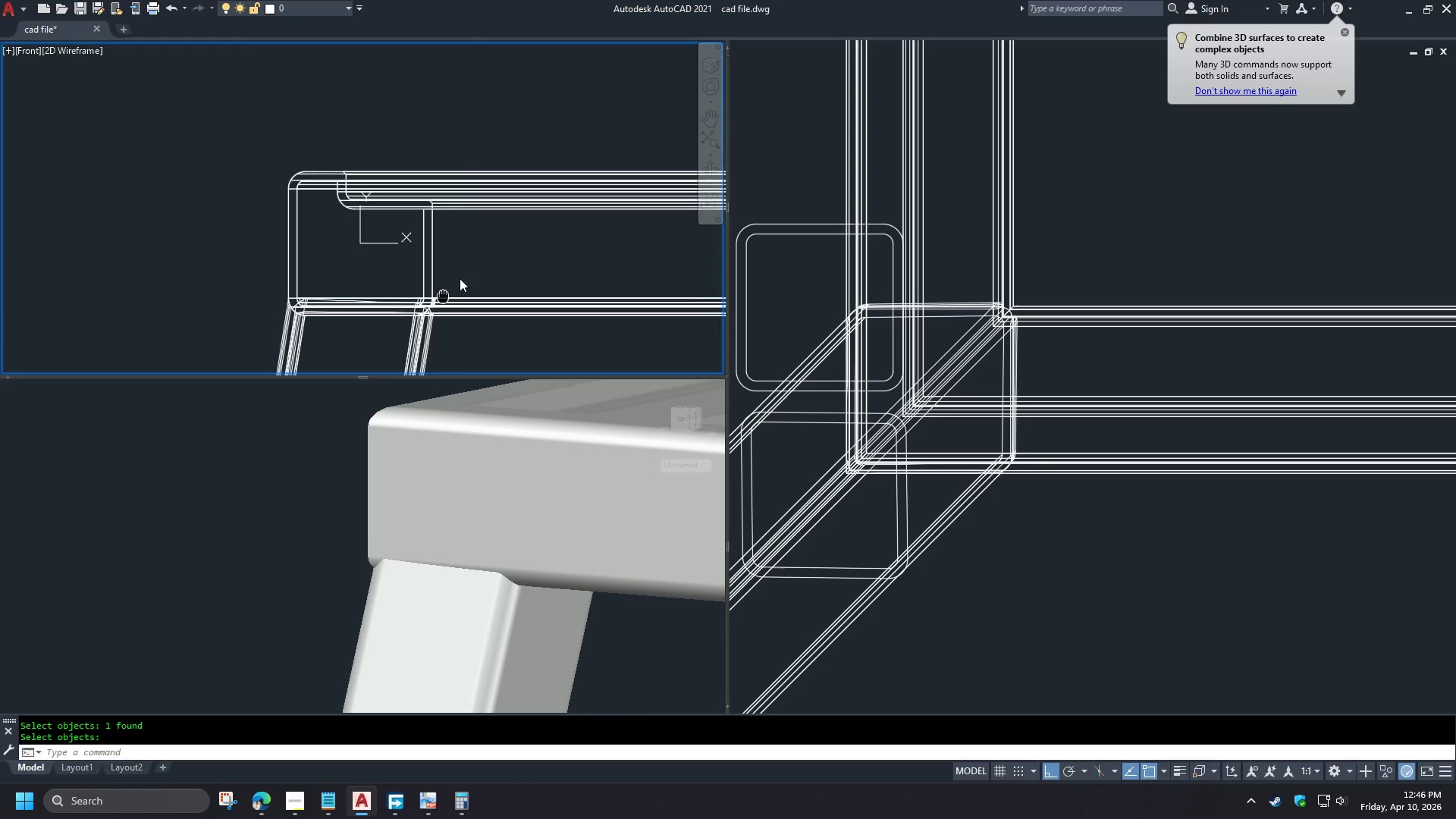 
scroll: coordinate [453, 306], scroll_direction: up, amount: 2.0
 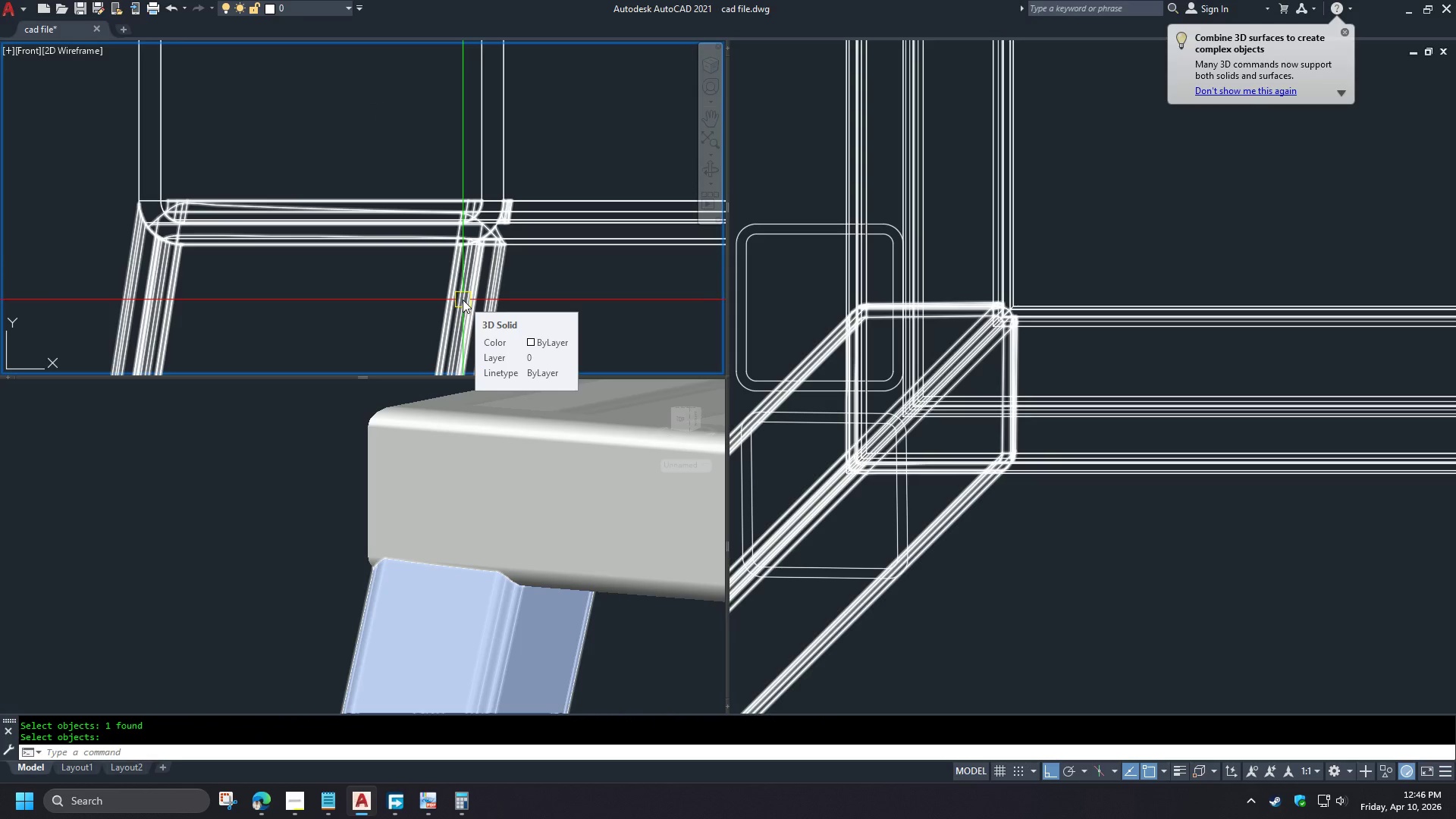 
left_click([463, 300])
 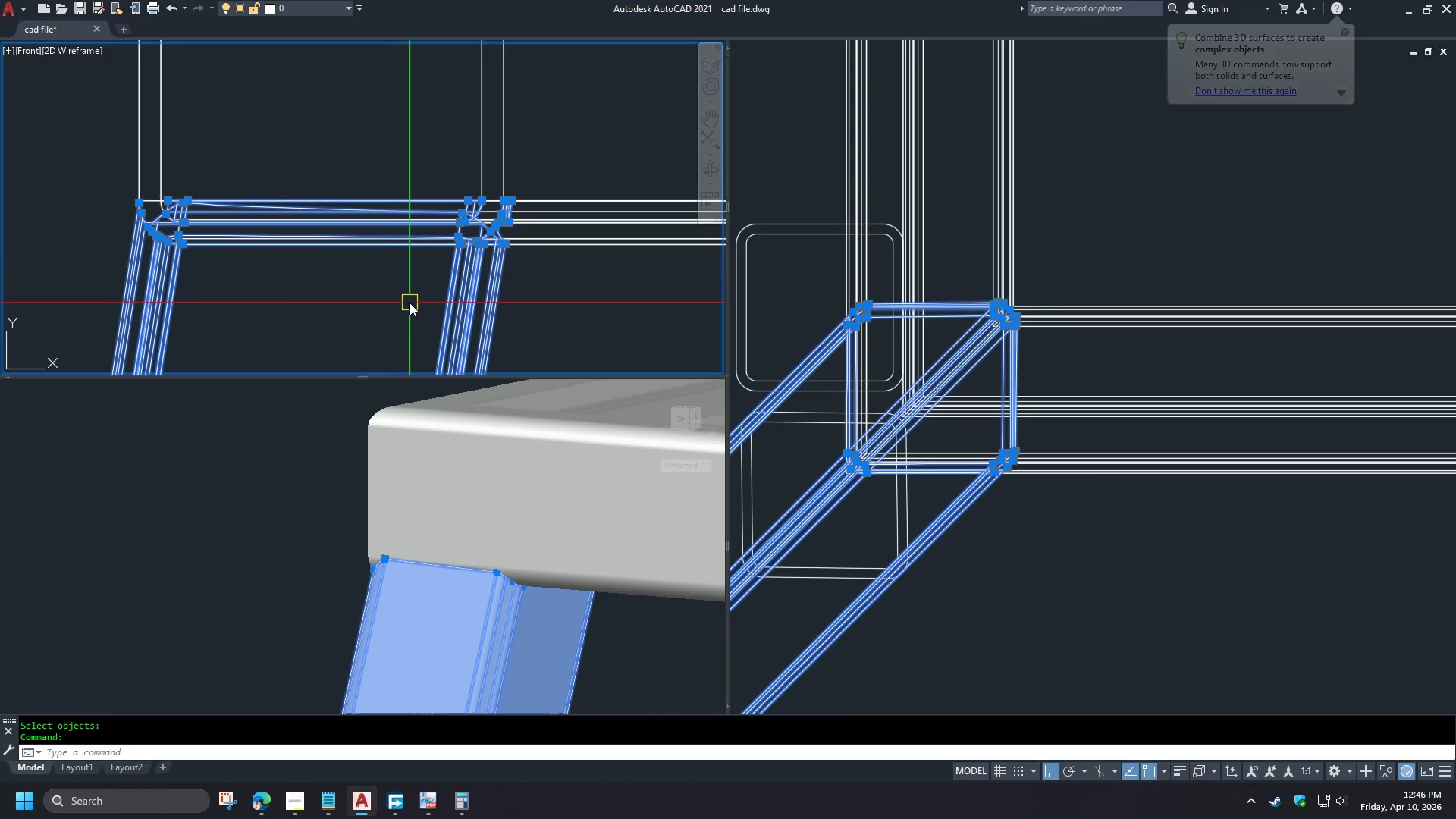 
key(Escape)
 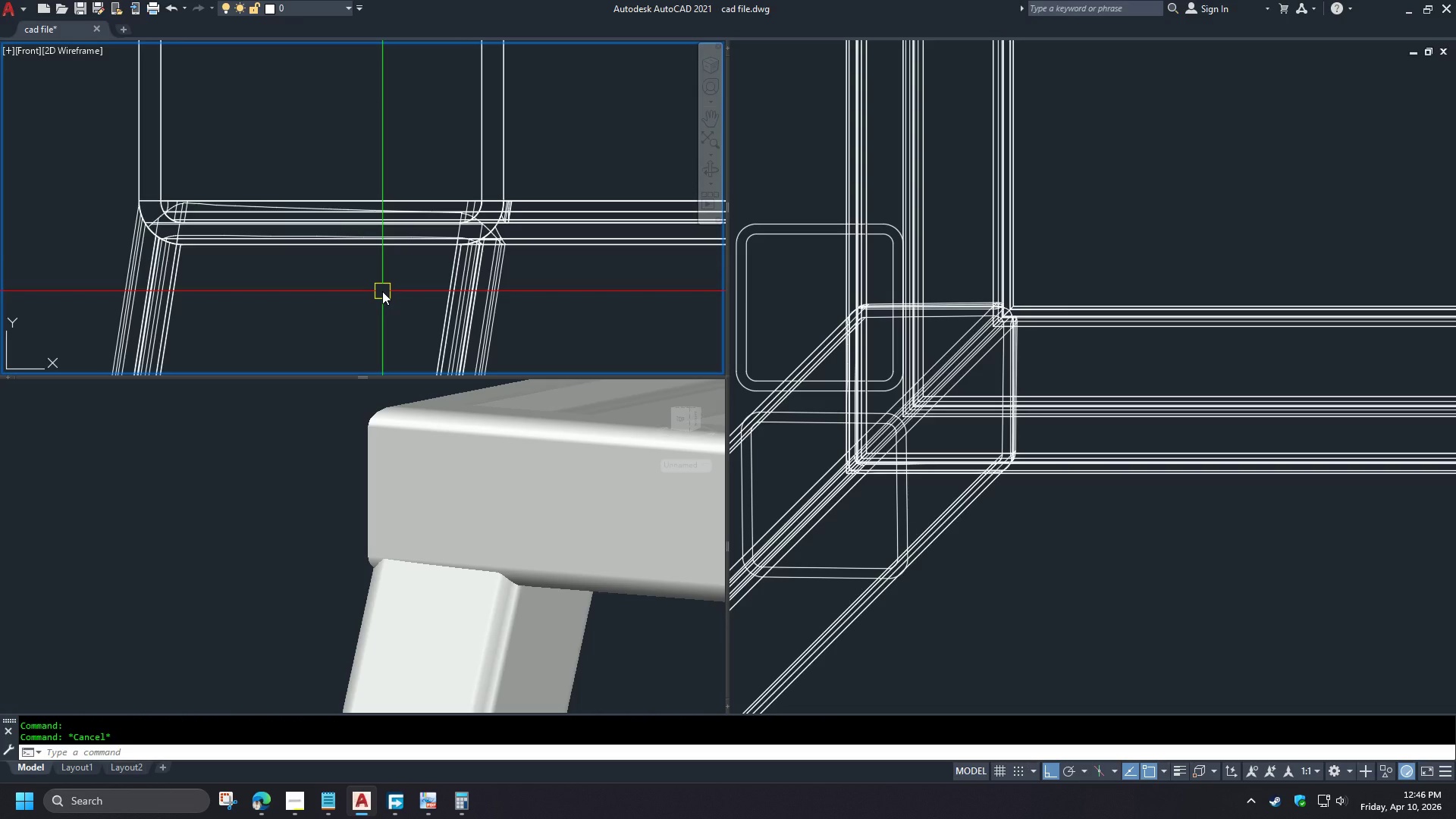 
type(sol)
 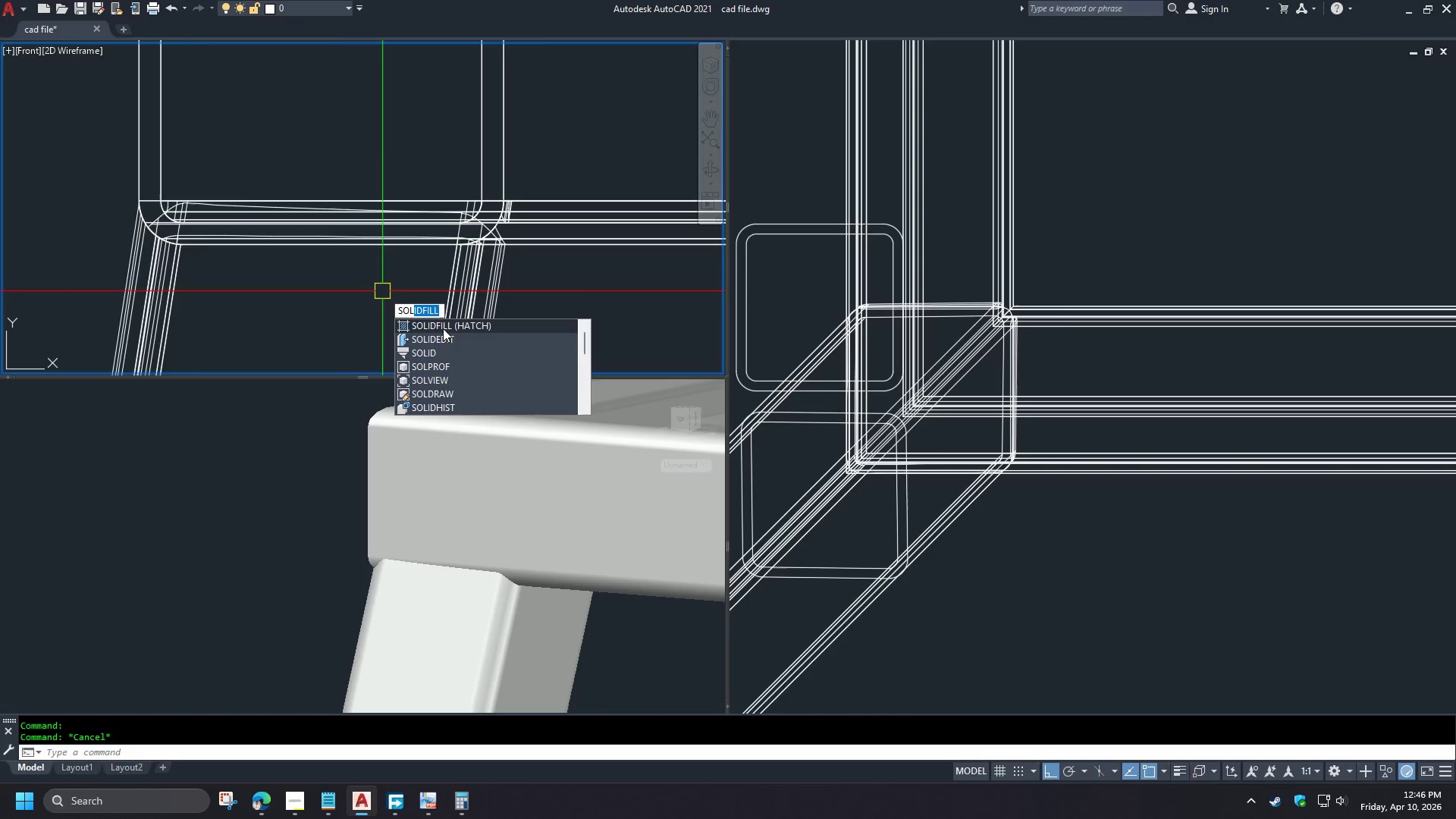 
left_click([445, 339])
 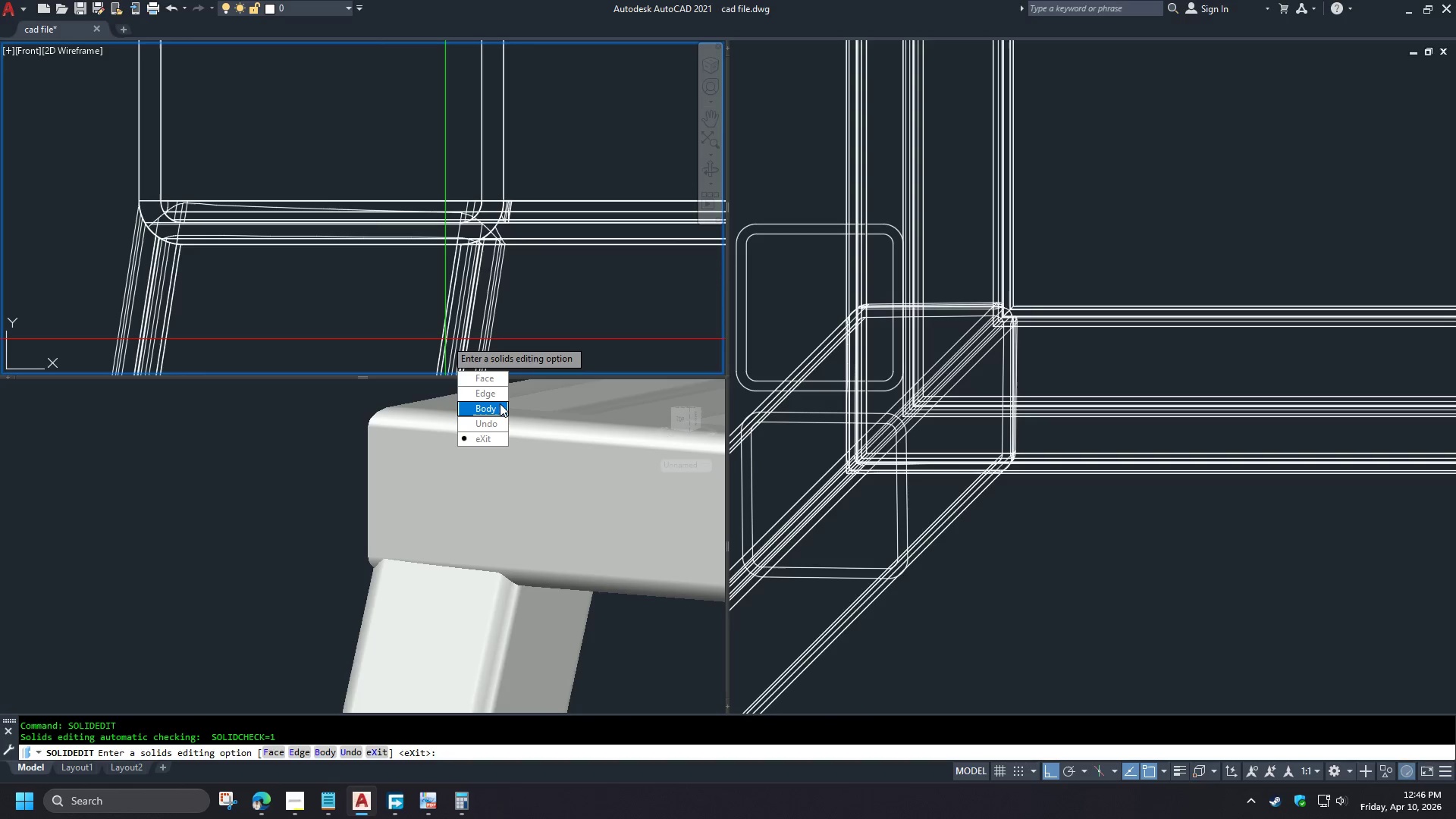 
left_click_drag(start_coordinate=[497, 410], to_coordinate=[445, 339])
 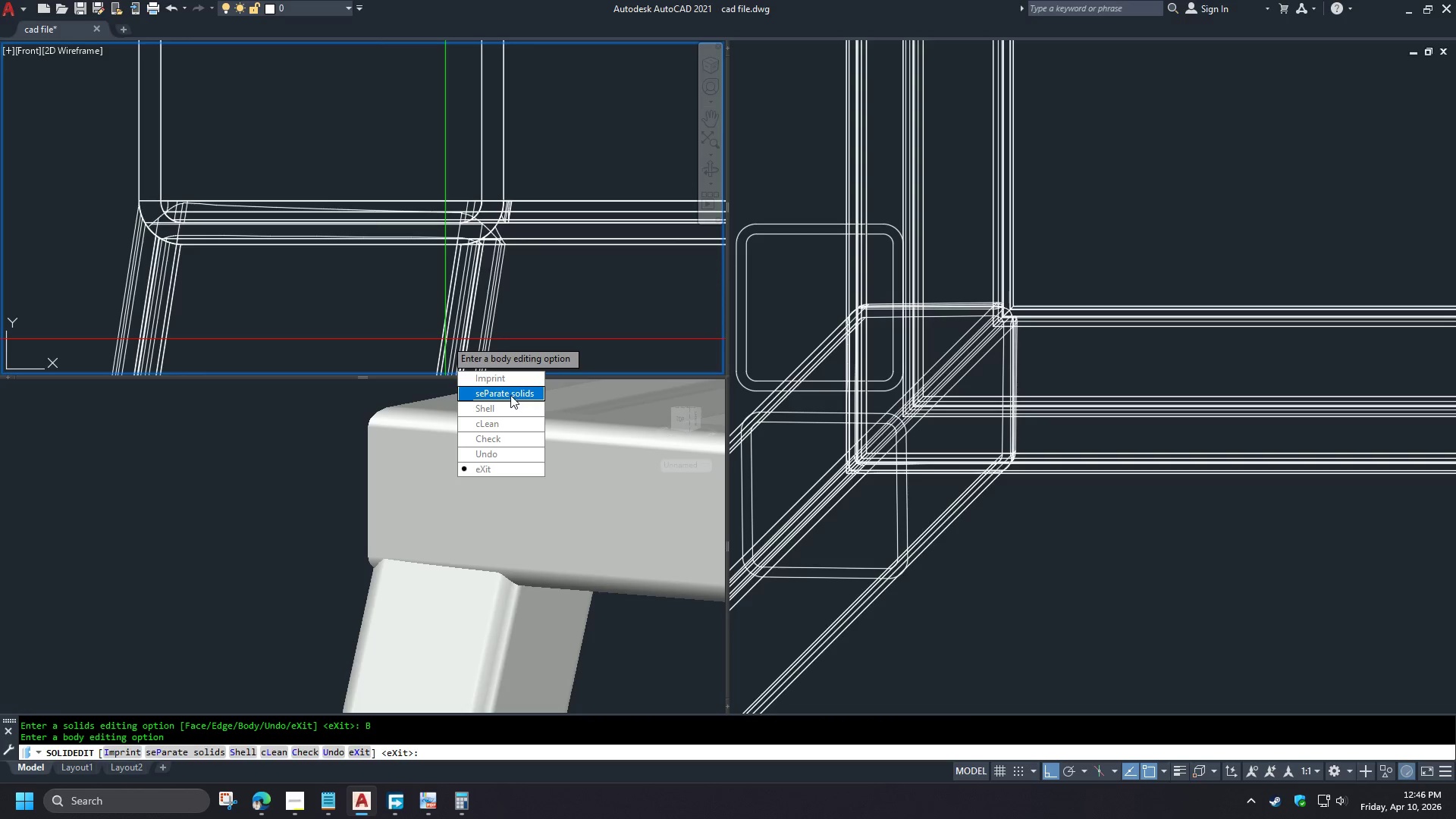 
left_click_drag(start_coordinate=[510, 395], to_coordinate=[445, 339])
 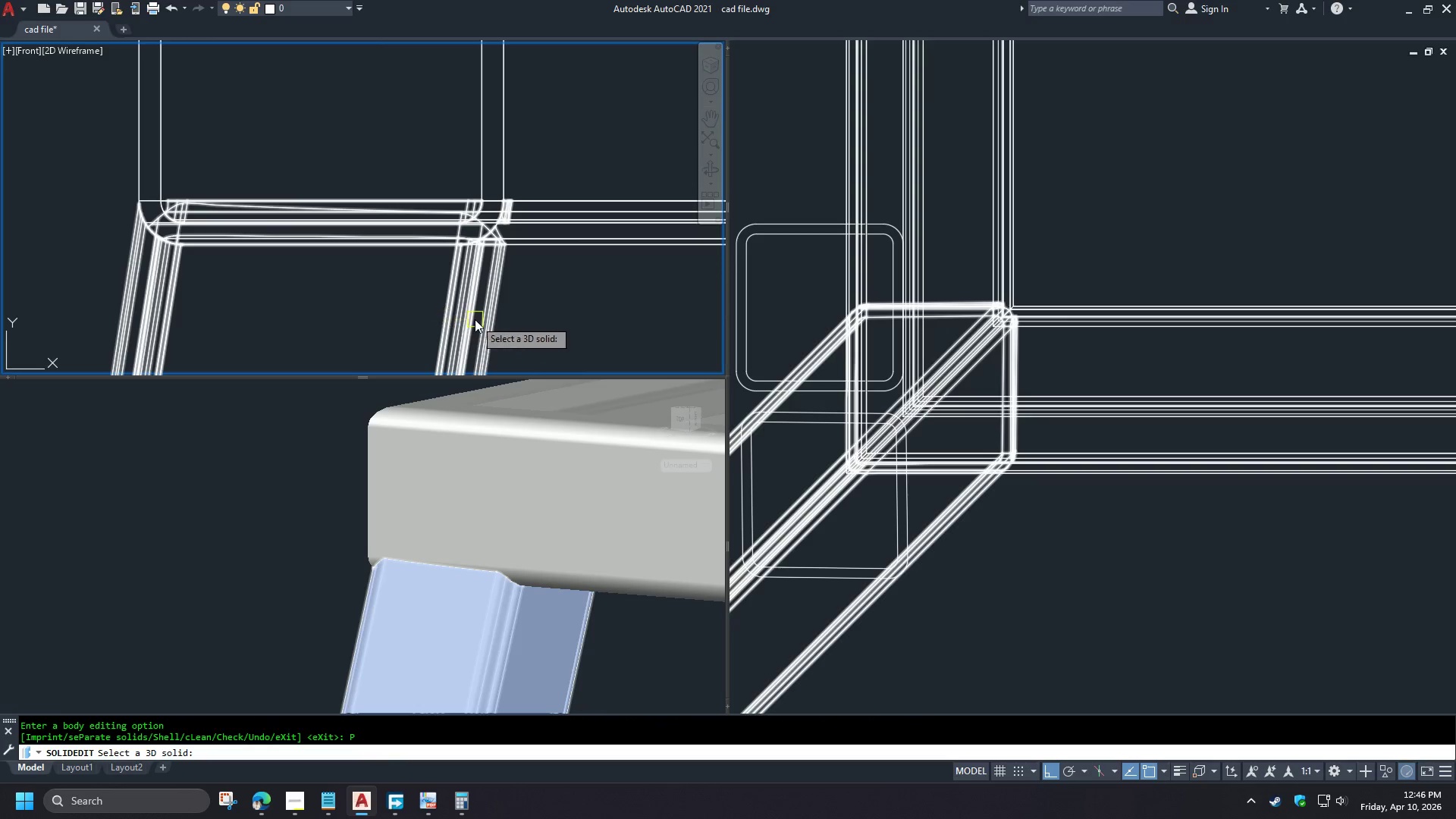 
left_click([475, 318])
 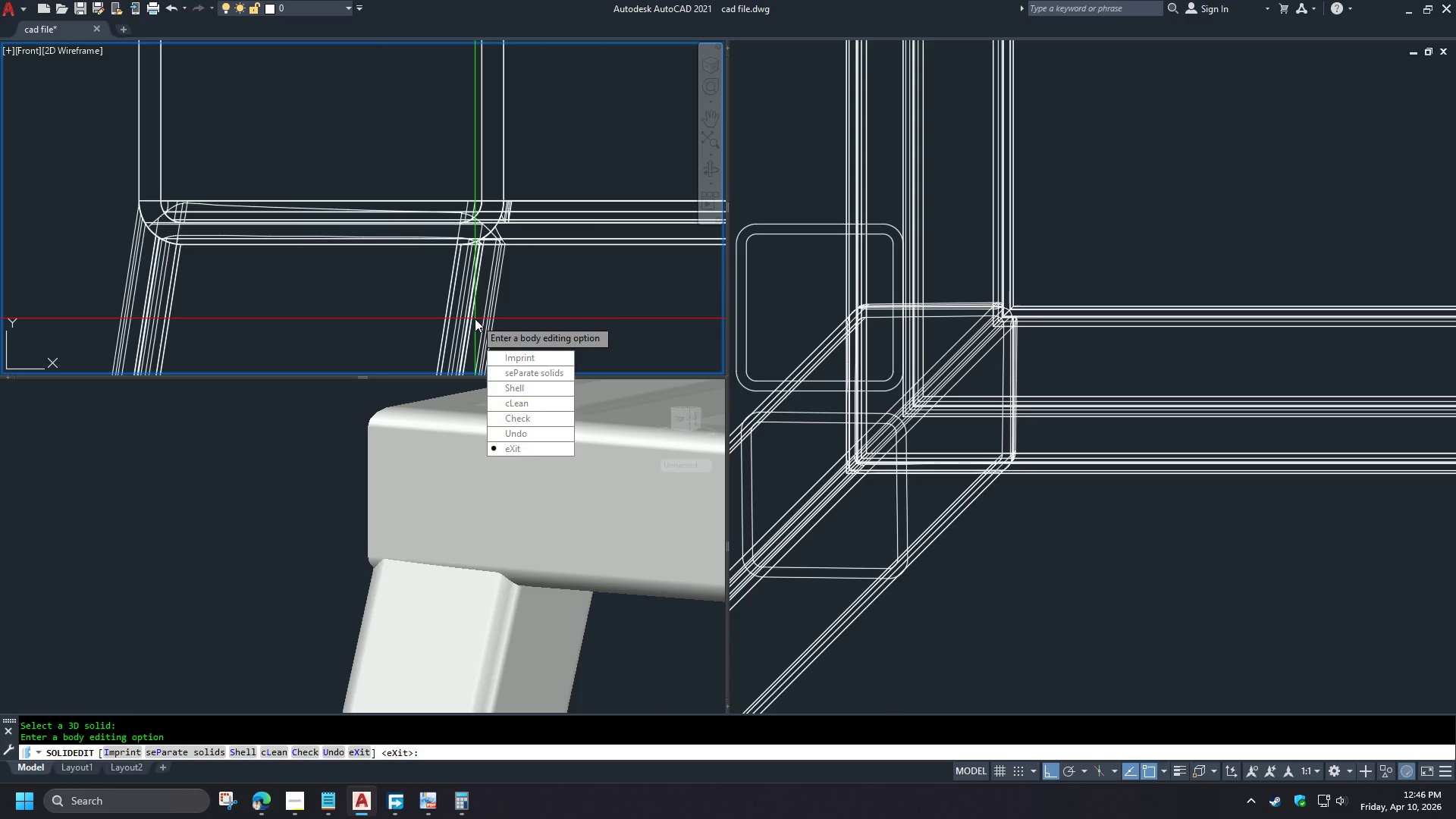 
key(Space)
 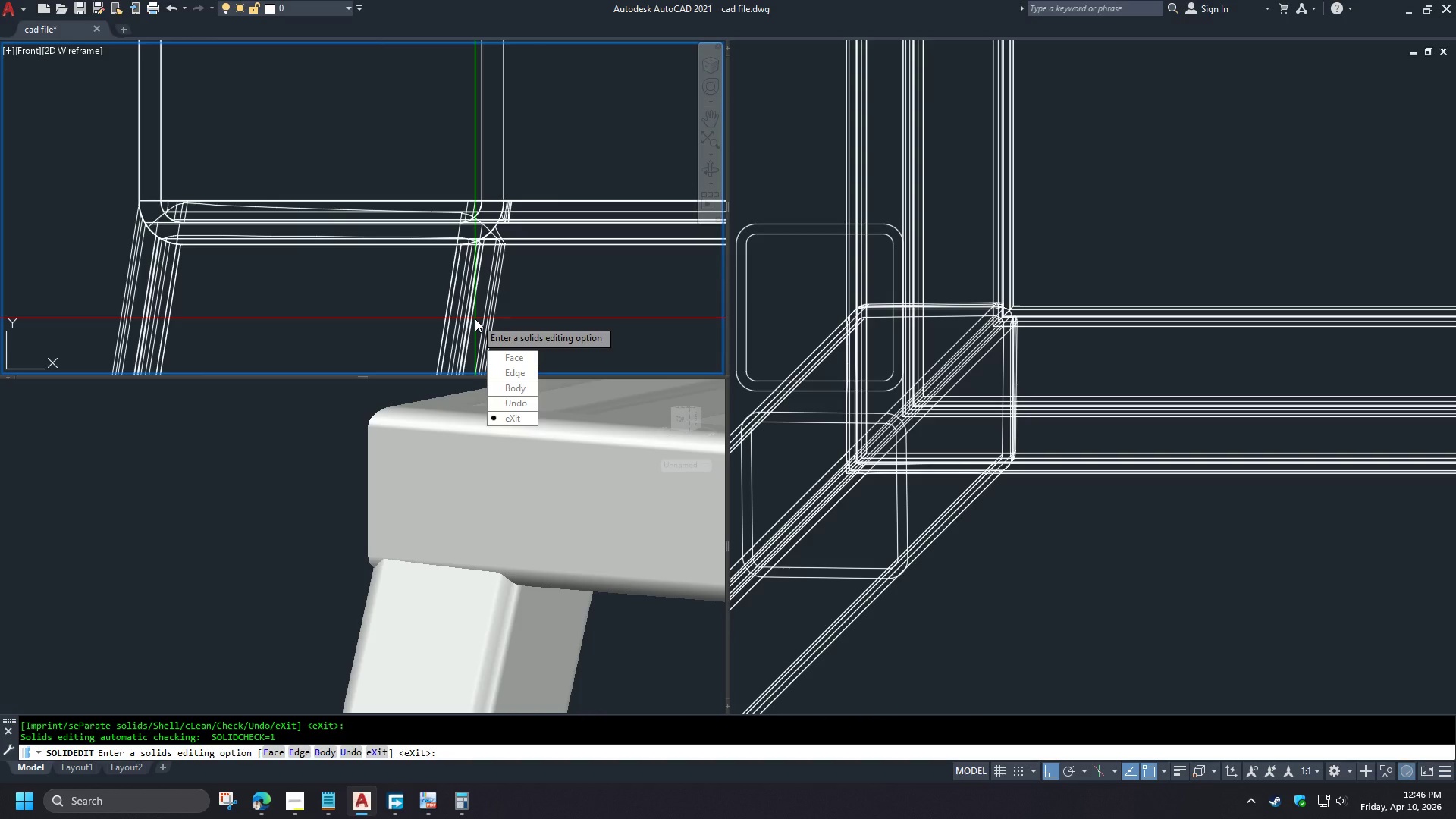 
key(Space)
 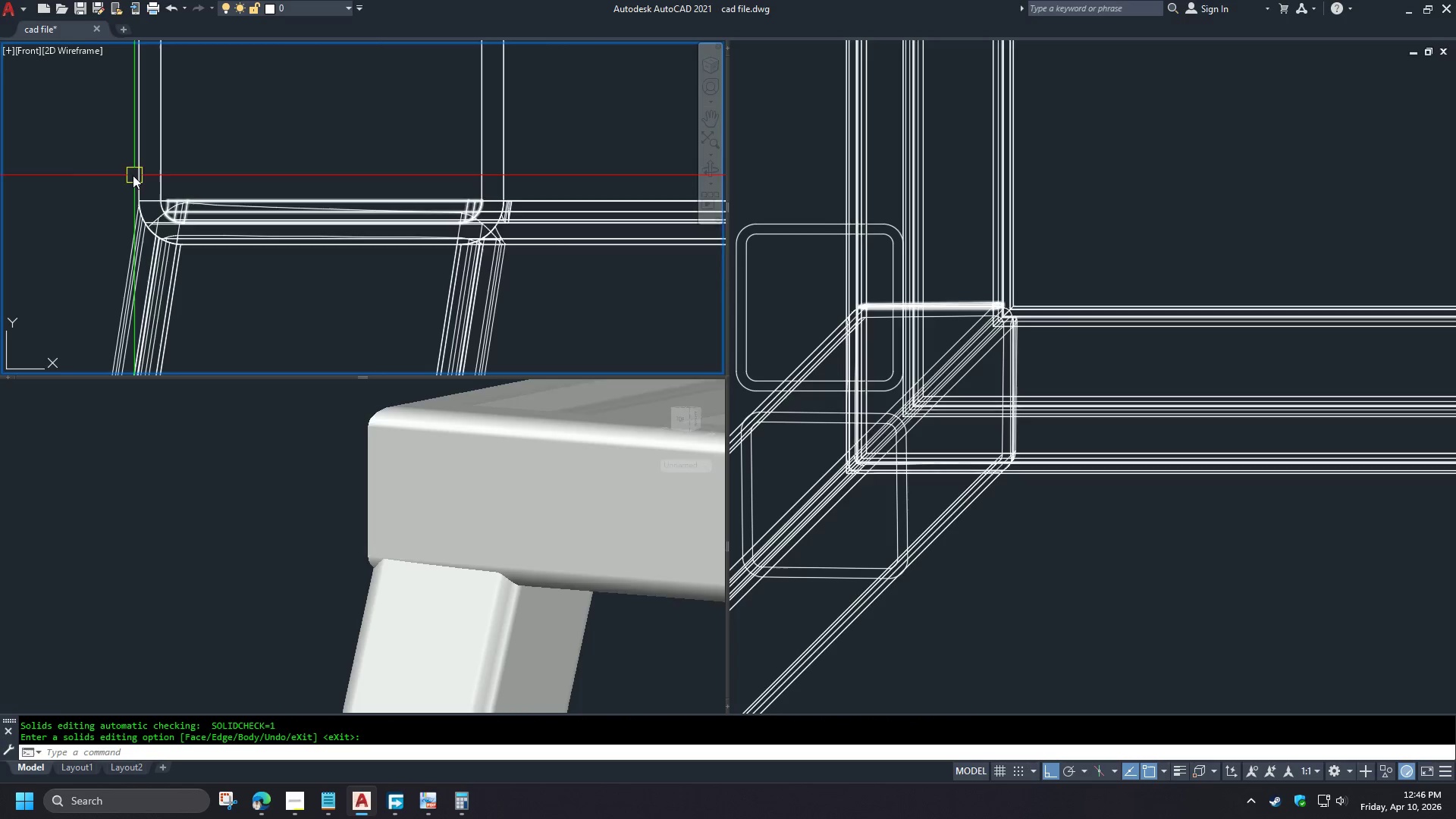 
left_click_drag(start_coordinate=[54, 159], to_coordinate=[74, 171])
 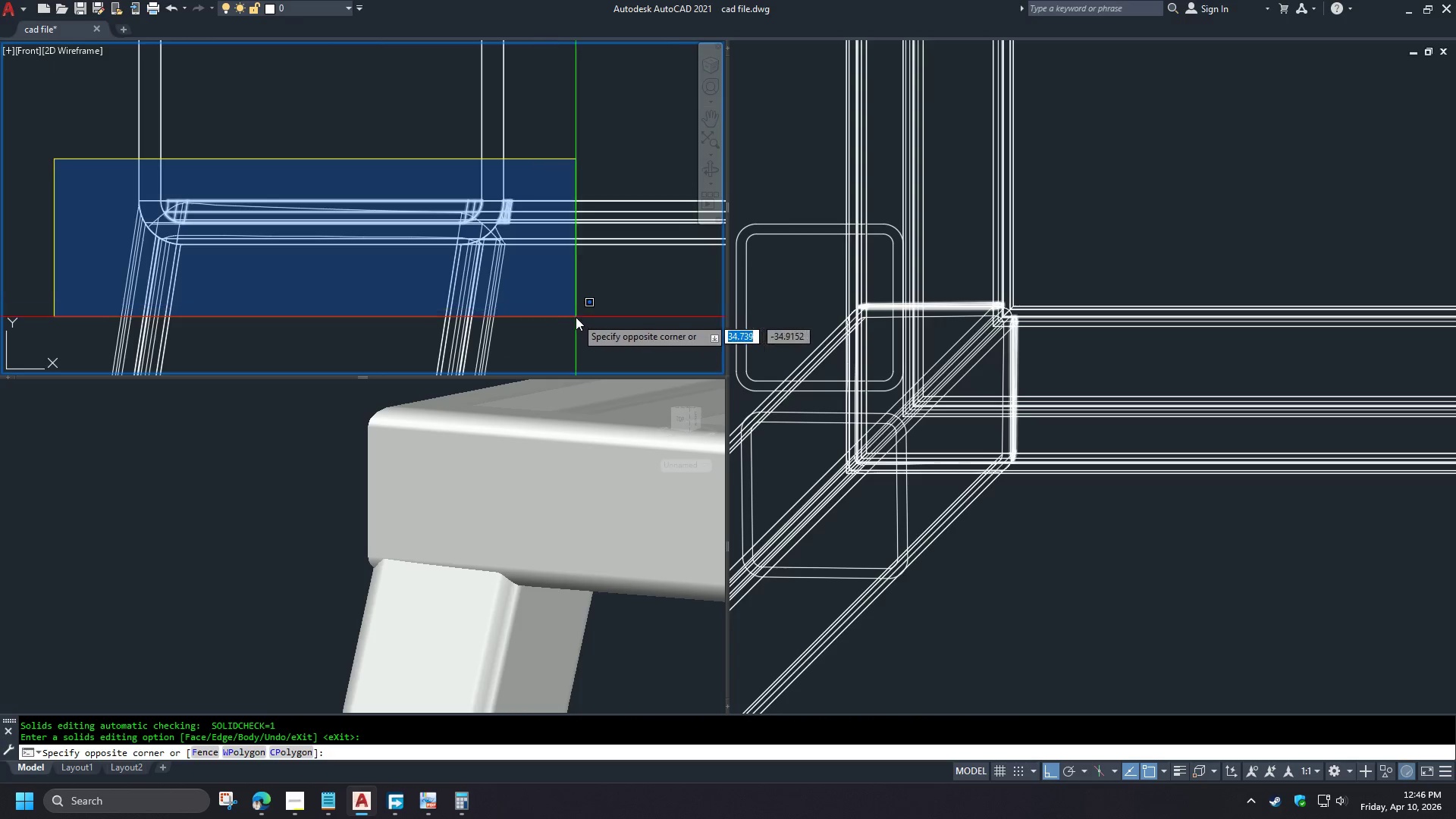 
left_click([576, 317])
 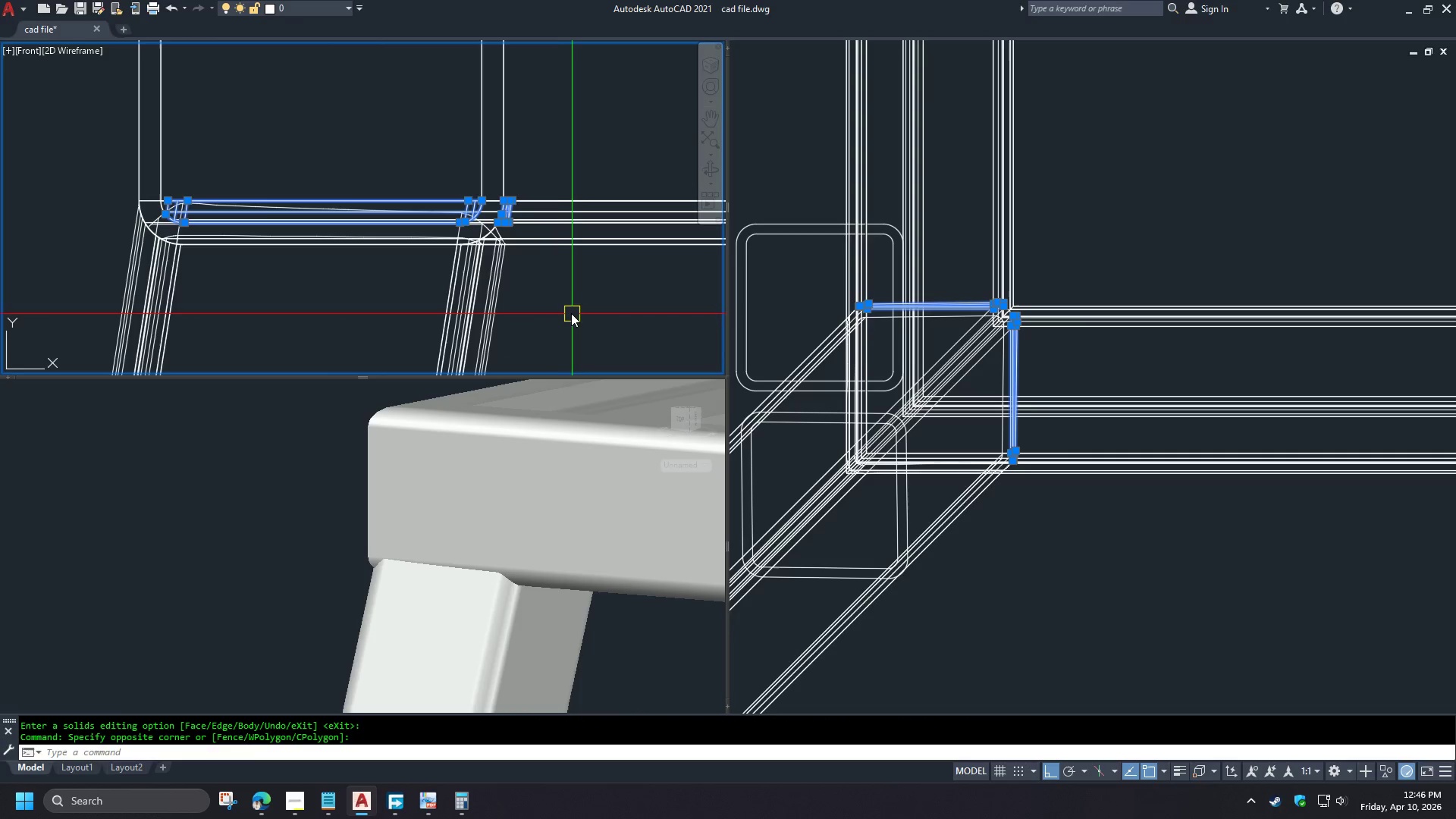 
key(E)
 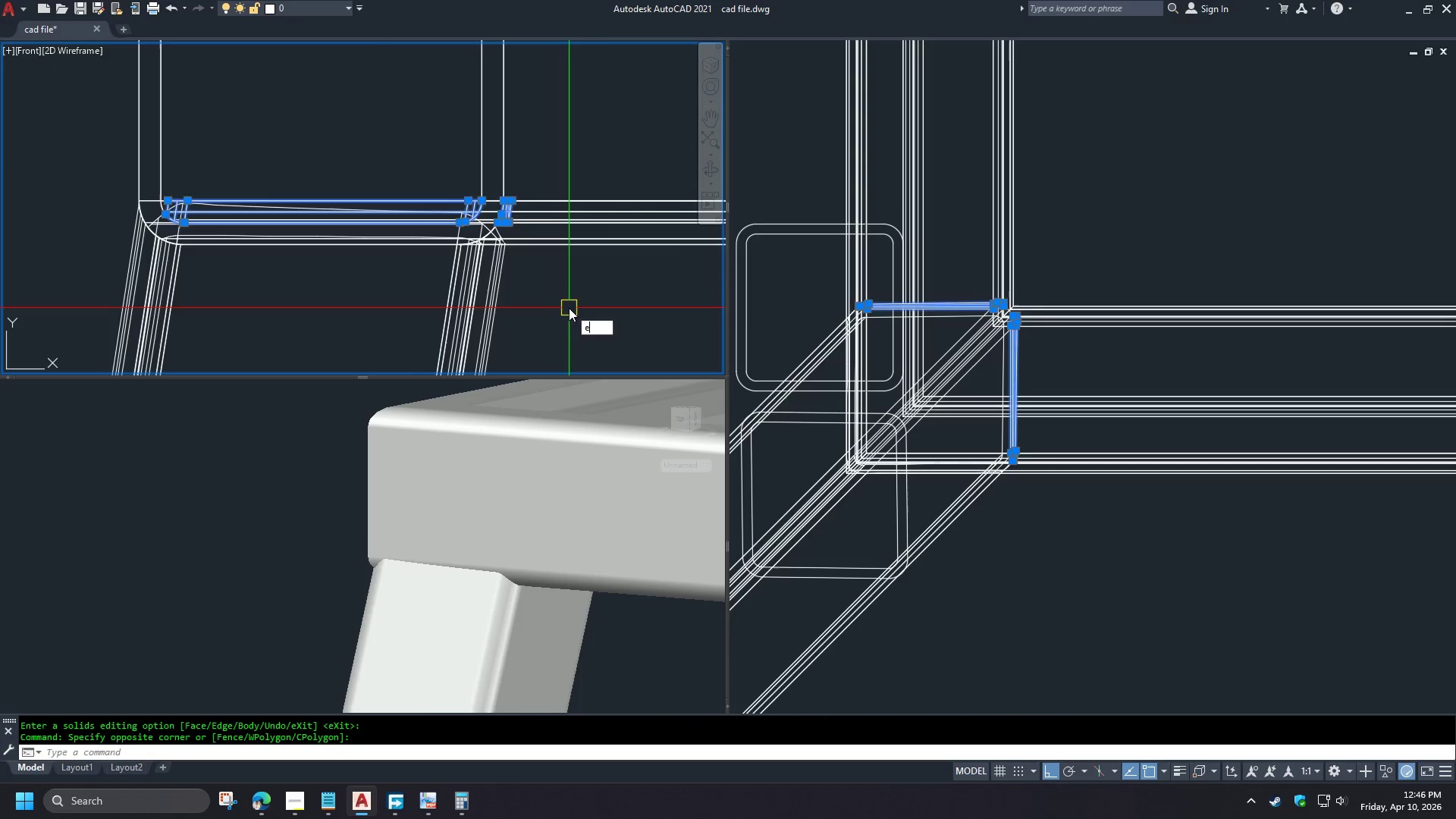 
key(Space)
 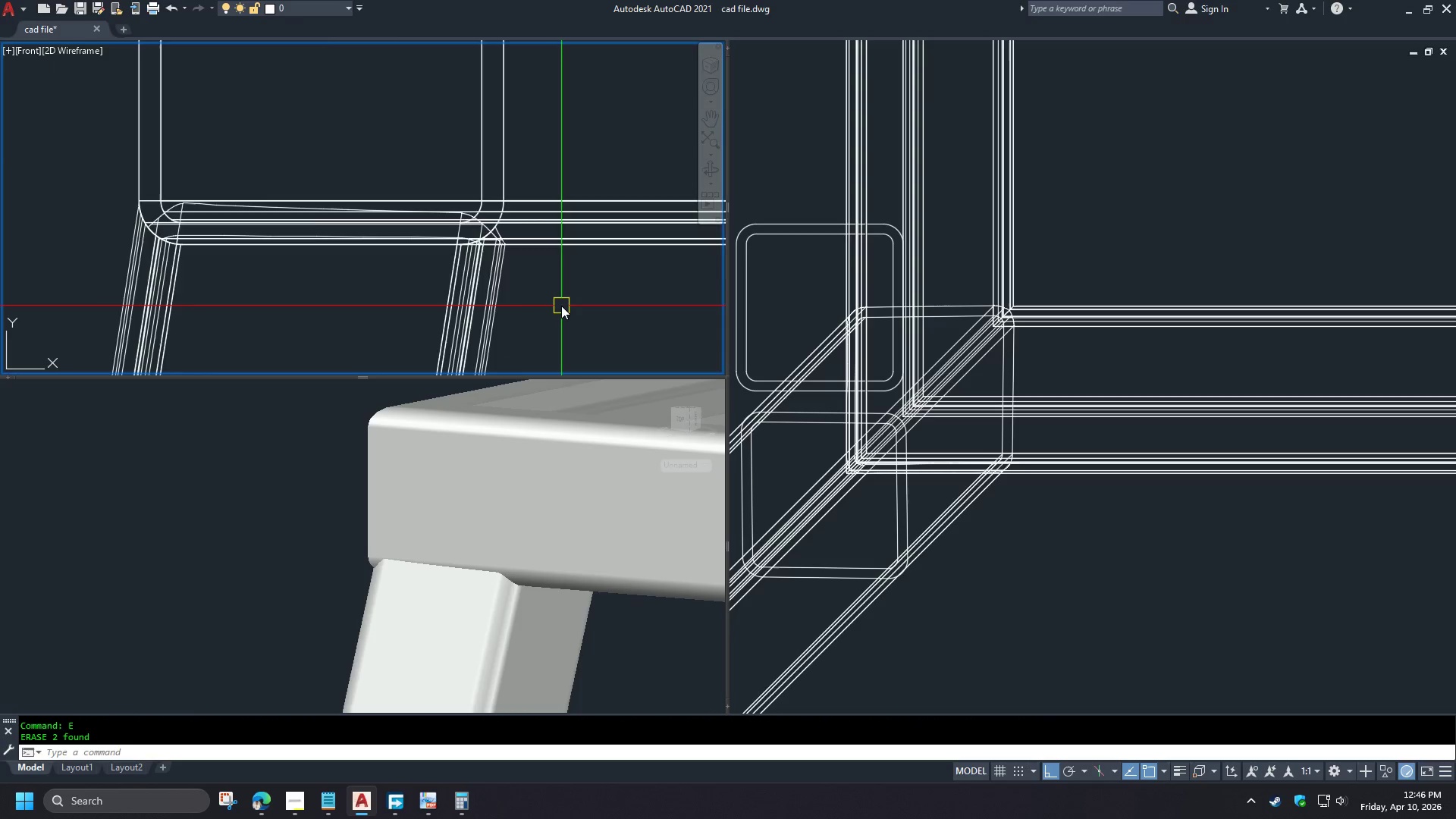 
scroll: coordinate [561, 306], scroll_direction: down, amount: 1.0
 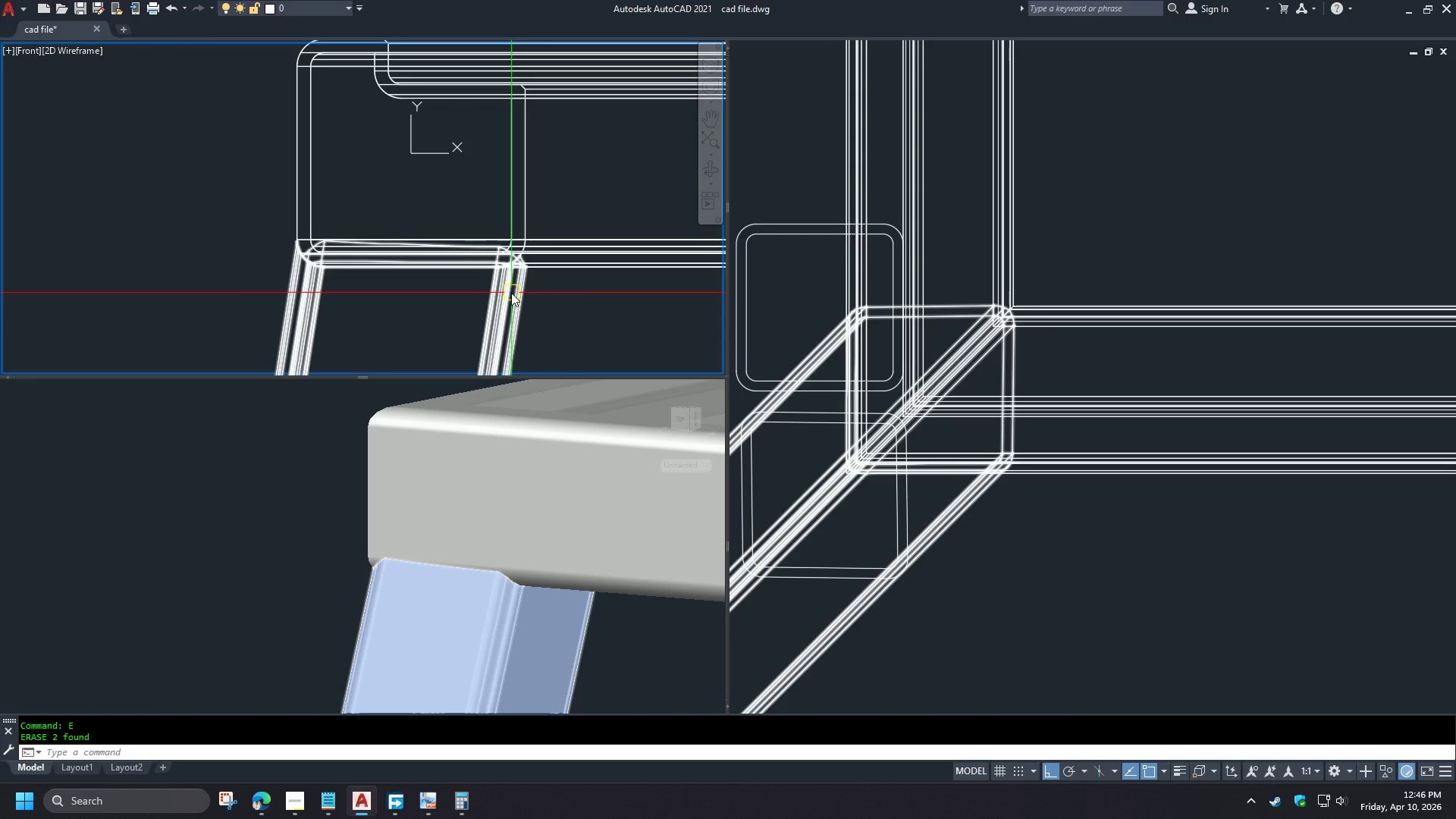 
type(vs )
 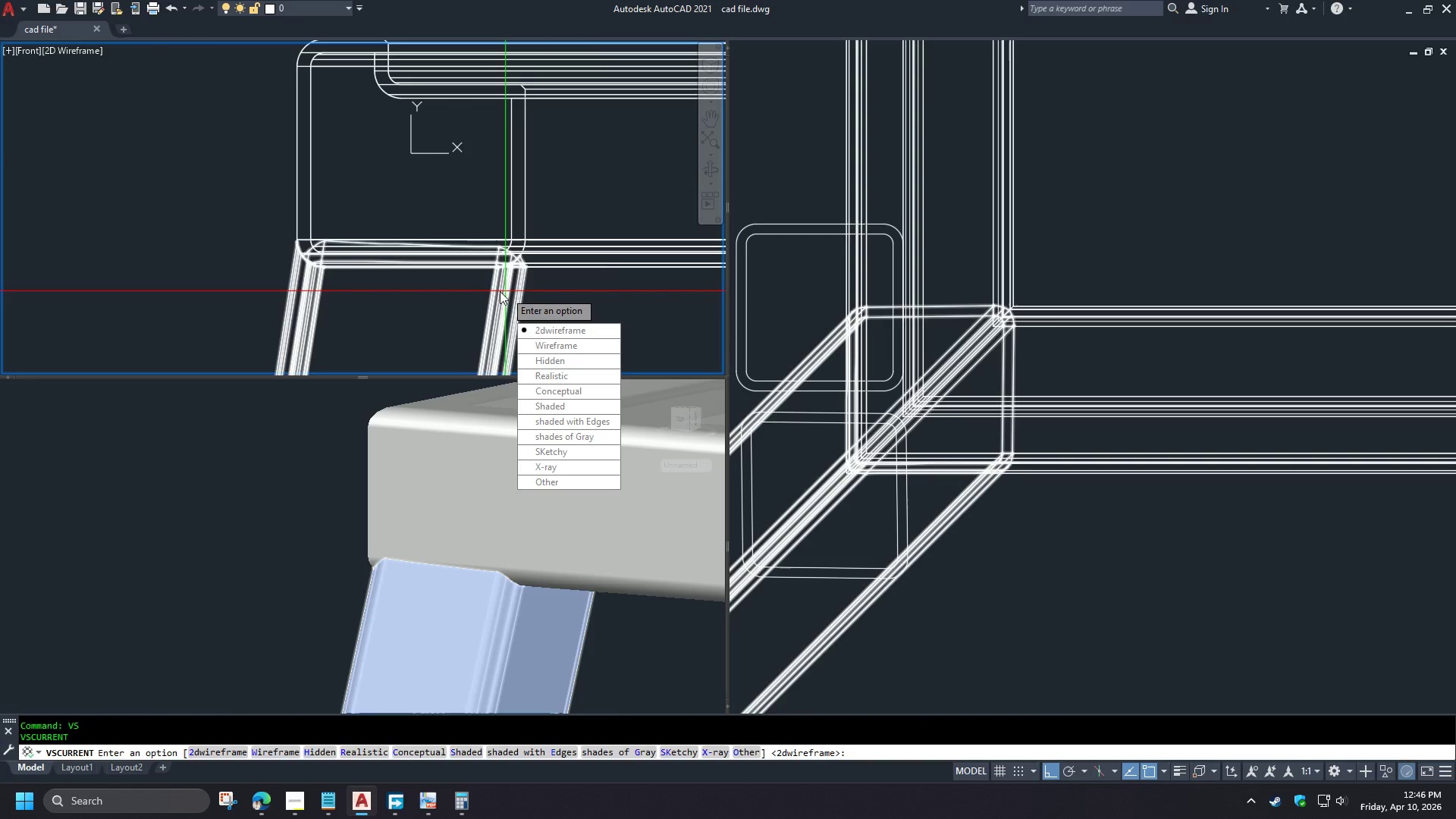 
key(Escape)
 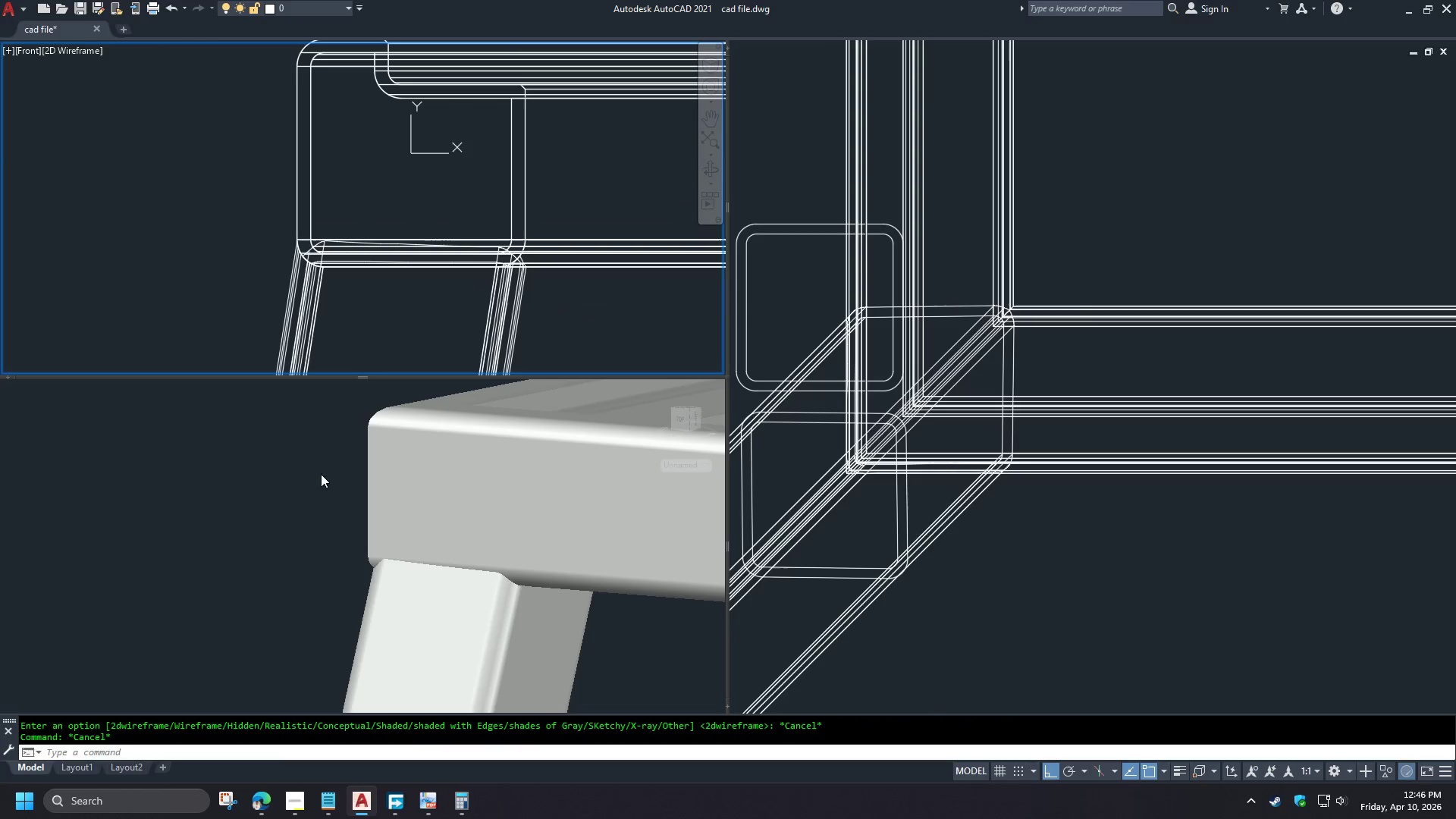 
key(Escape)
 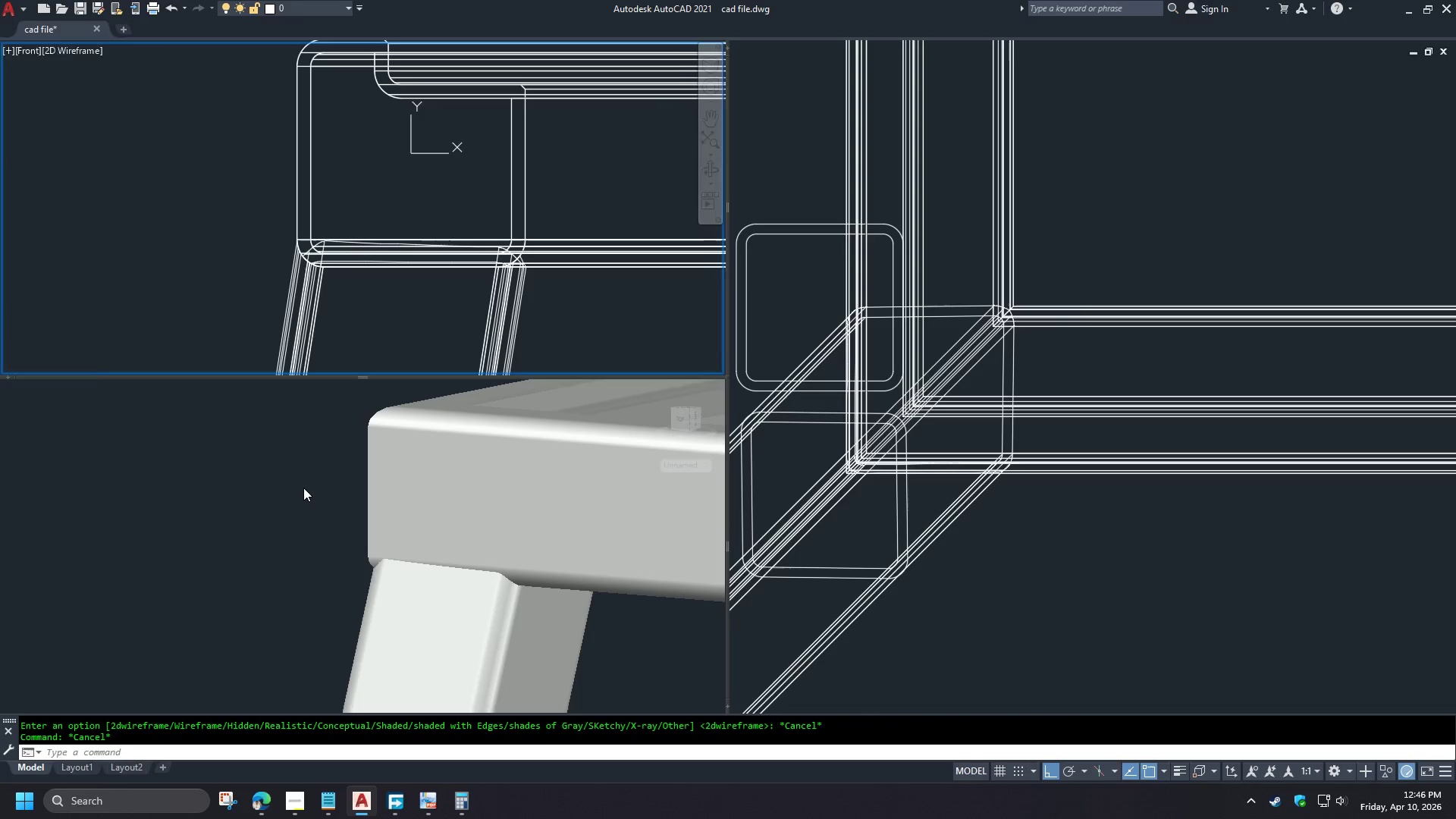 
left_click([303, 488])
 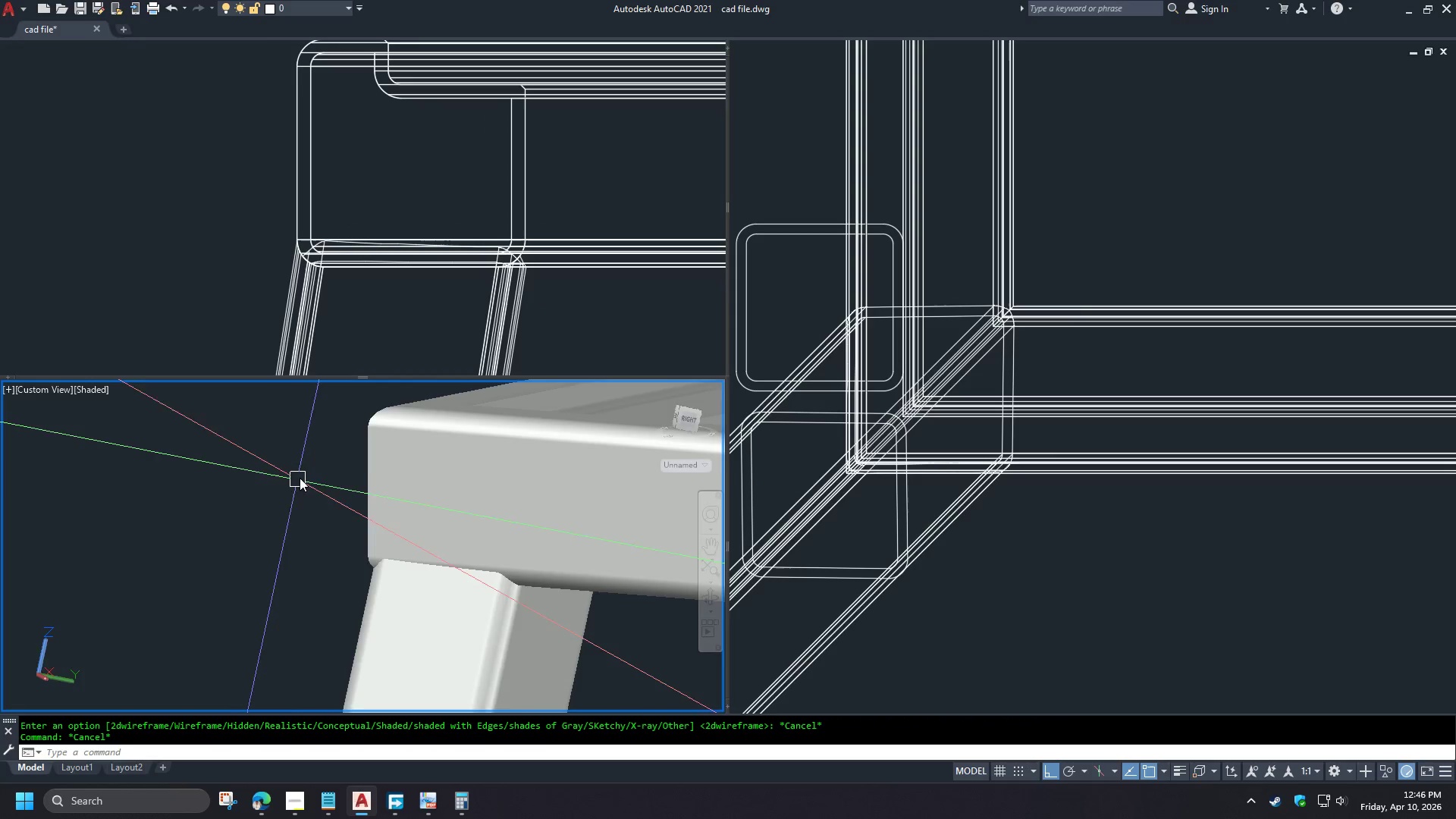 
scroll: coordinate [306, 470], scroll_direction: down, amount: 2.0
 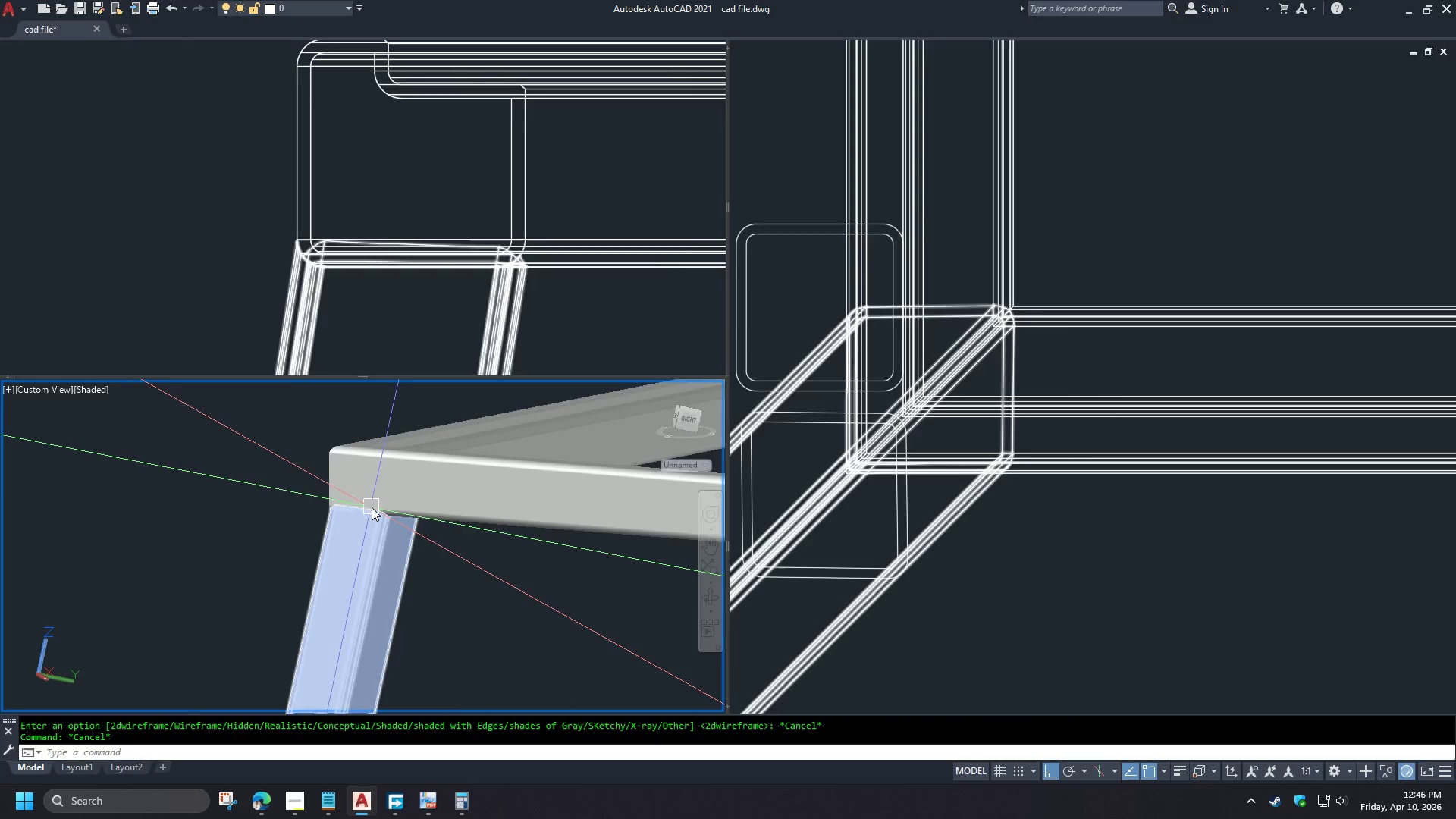 
hold_key(key=ShiftLeft, duration=1.5)
 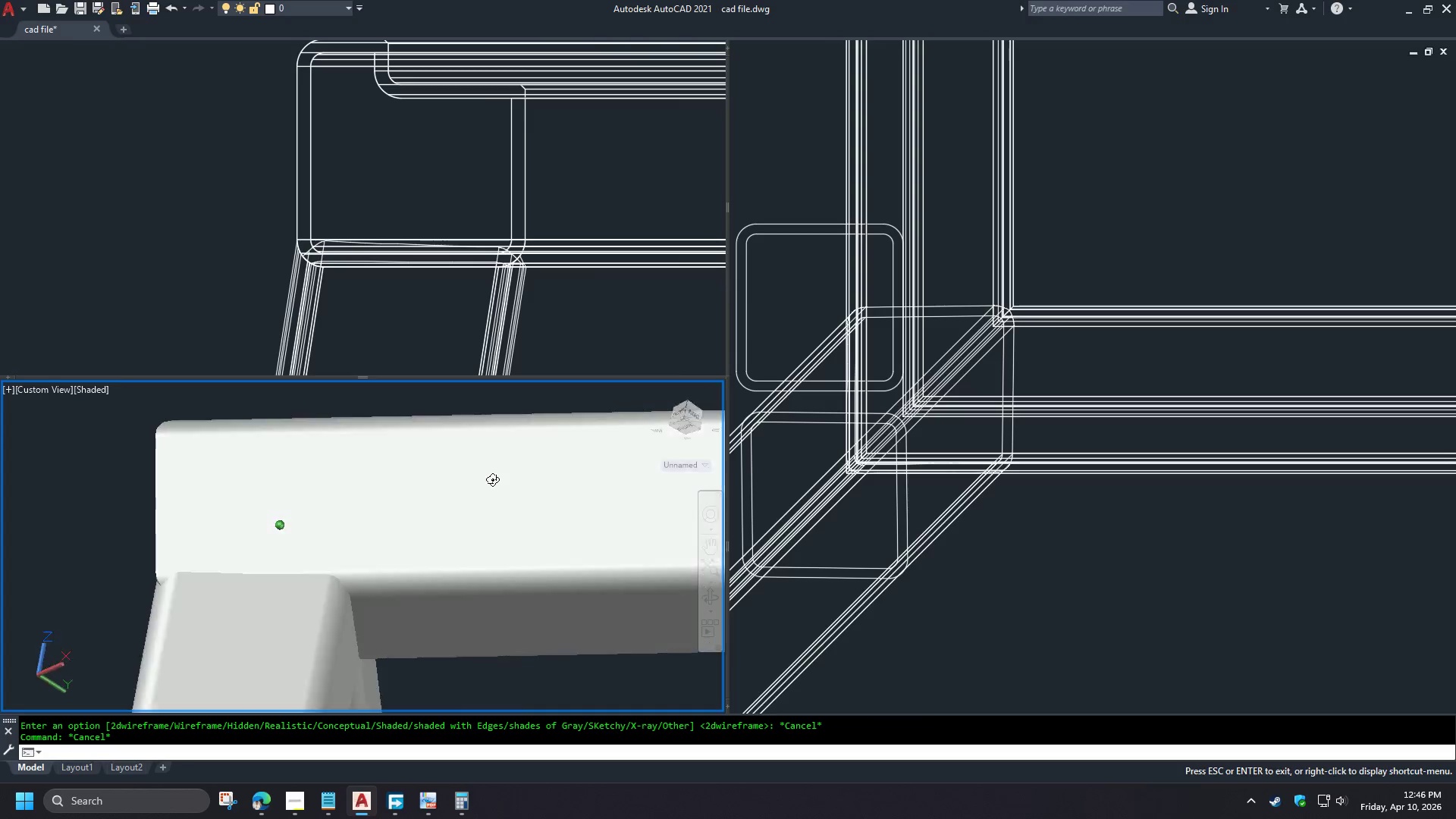 
scroll: coordinate [376, 510], scroll_direction: up, amount: 3.0
 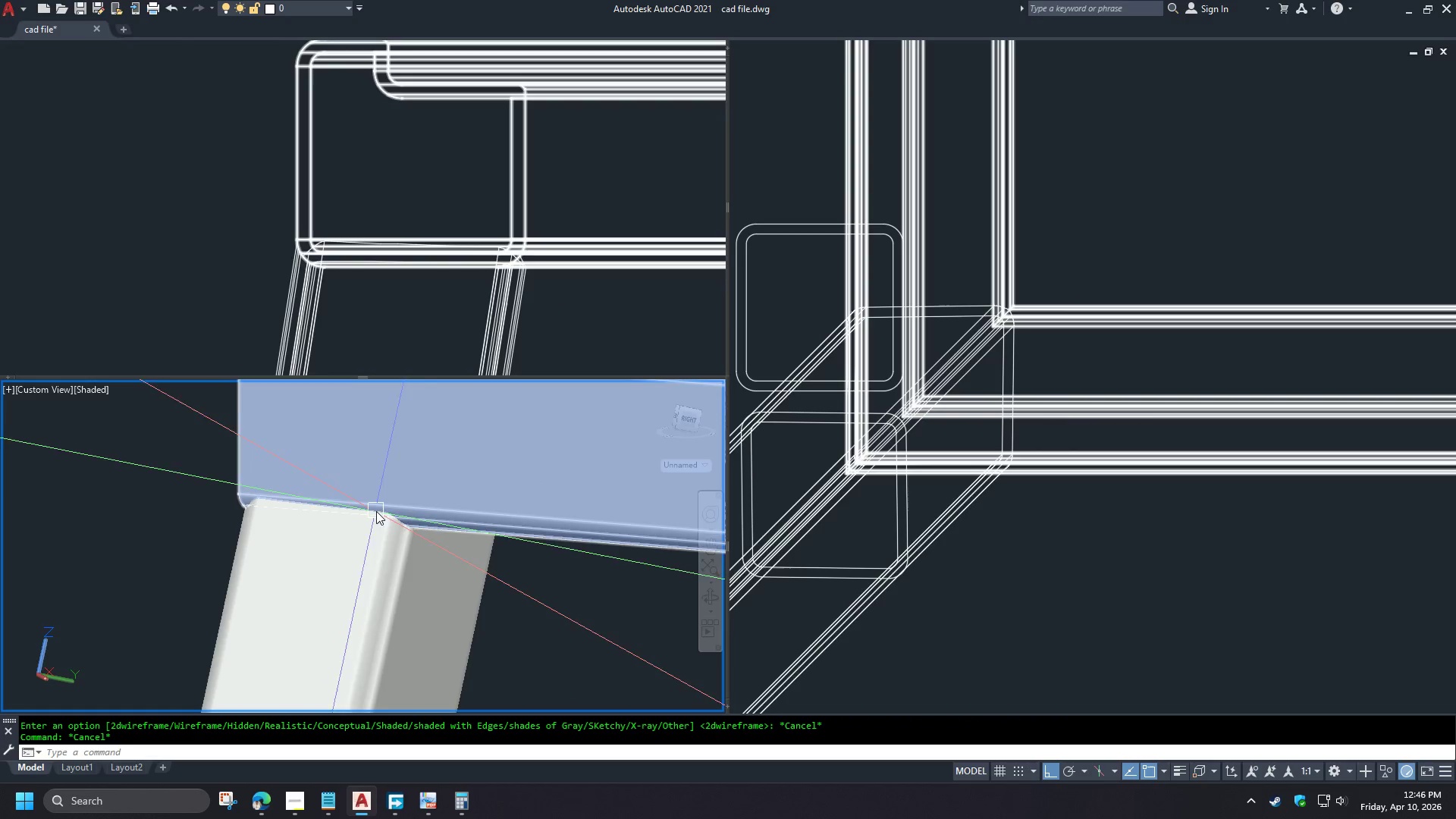 
hold_key(key=ShiftLeft, duration=1.12)
hold_key(key=ShiftLeft, duration=4.75)
scroll: coordinate [541, 494], scroll_direction: down, amount: 1.0
 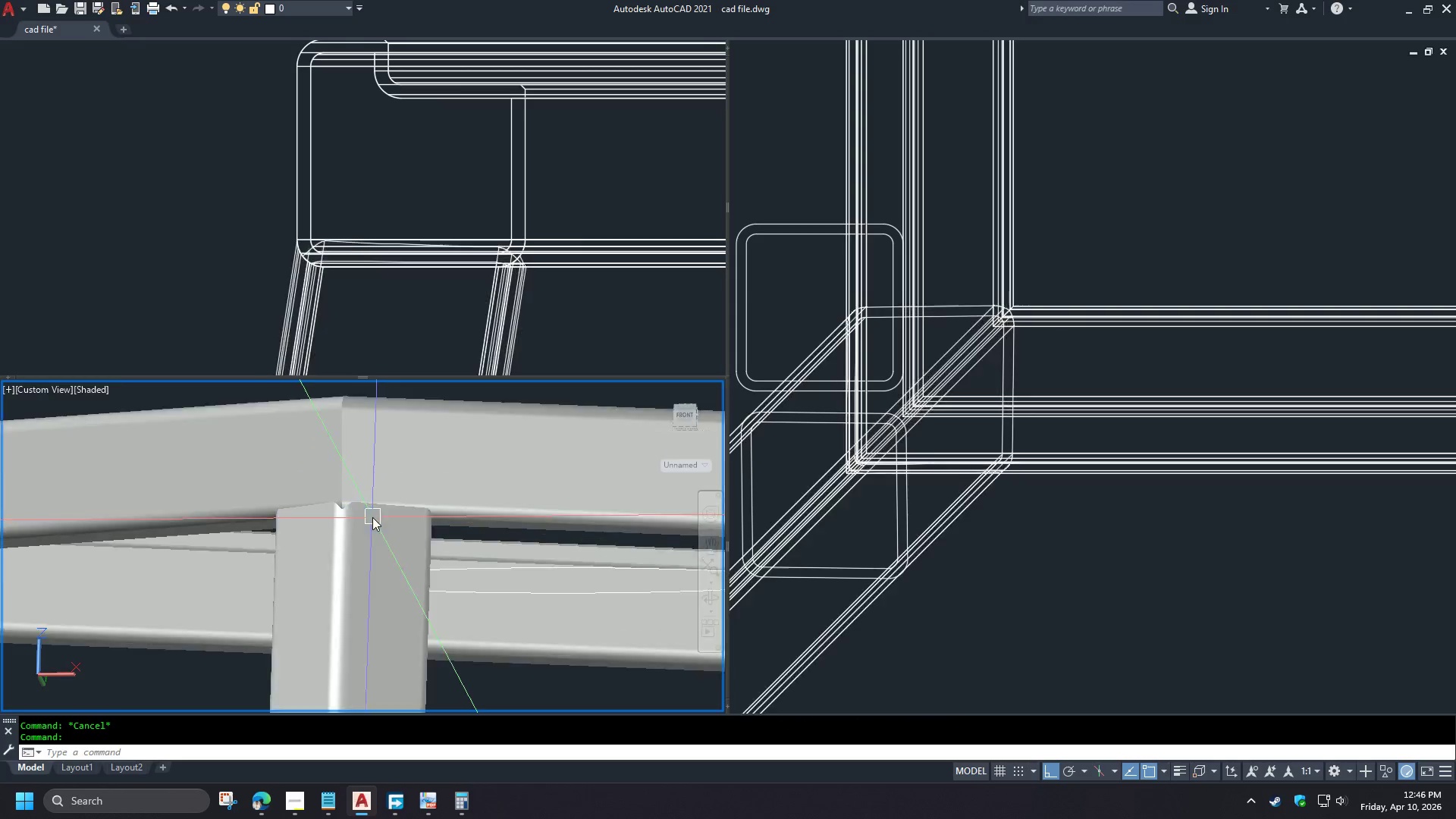 
scroll: coordinate [360, 509], scroll_direction: up, amount: 4.0
 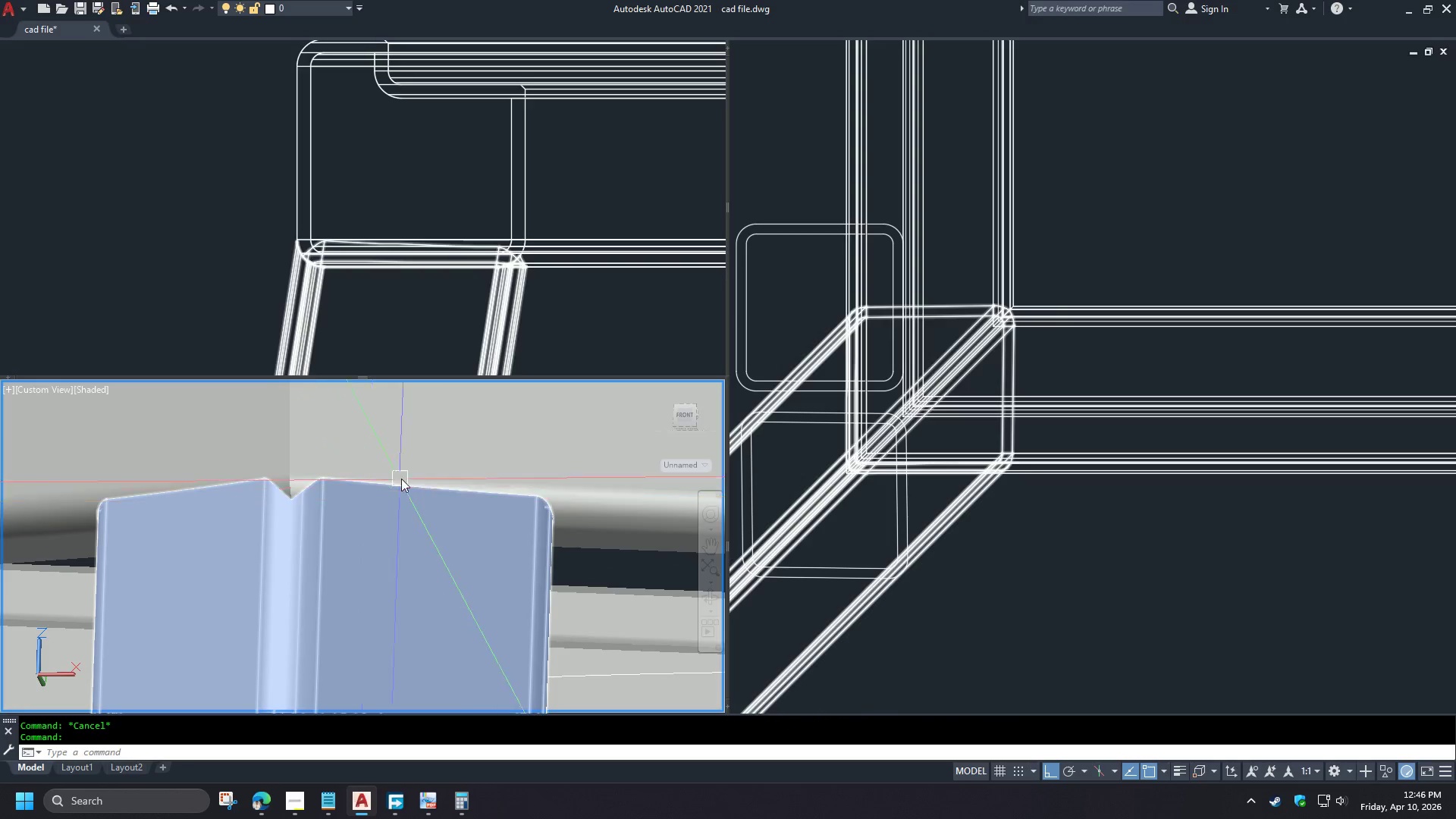 
scroll: coordinate [455, 477], scroll_direction: down, amount: 8.0
 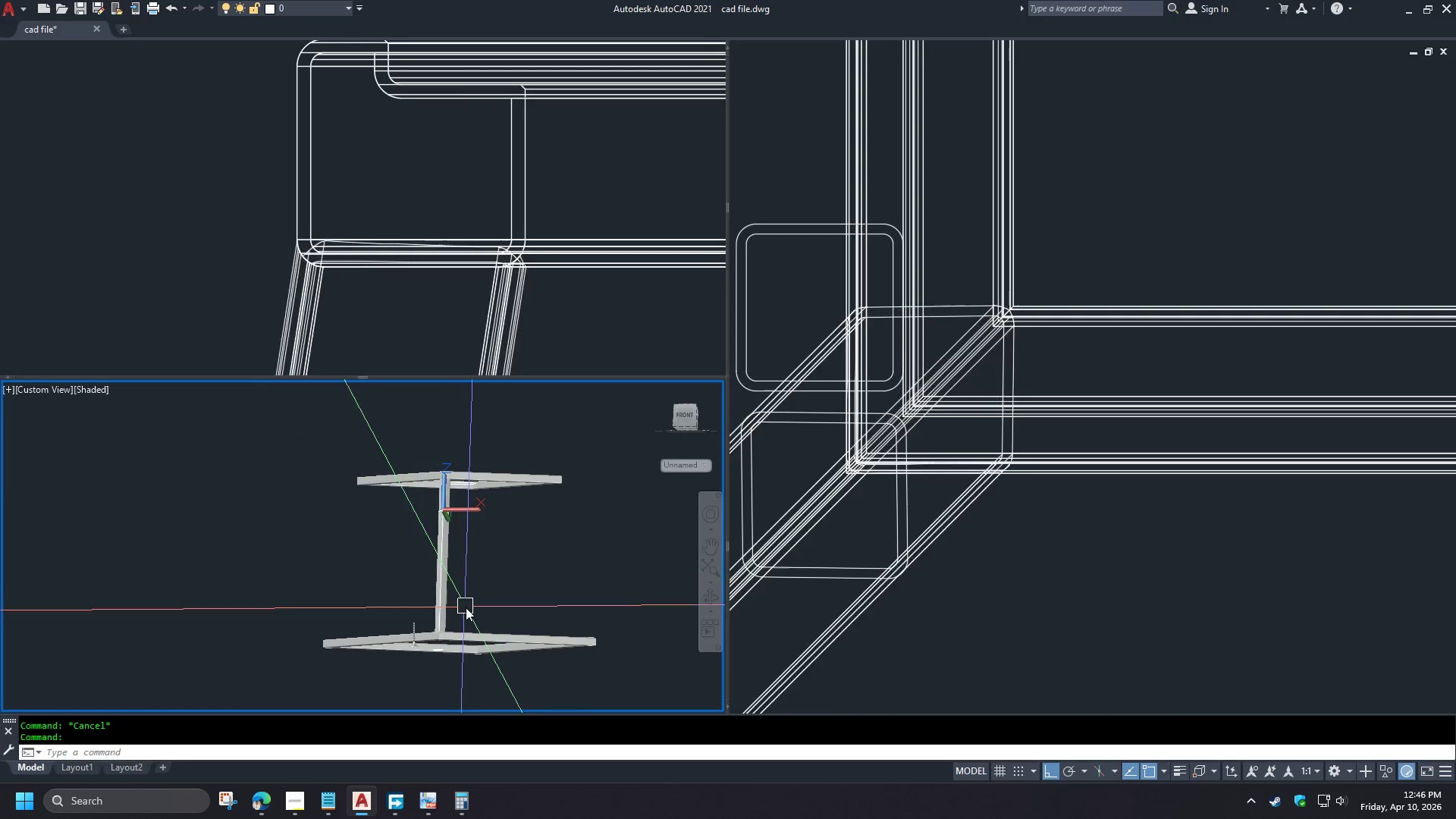 
hold_key(key=ShiftLeft, duration=1.52)
 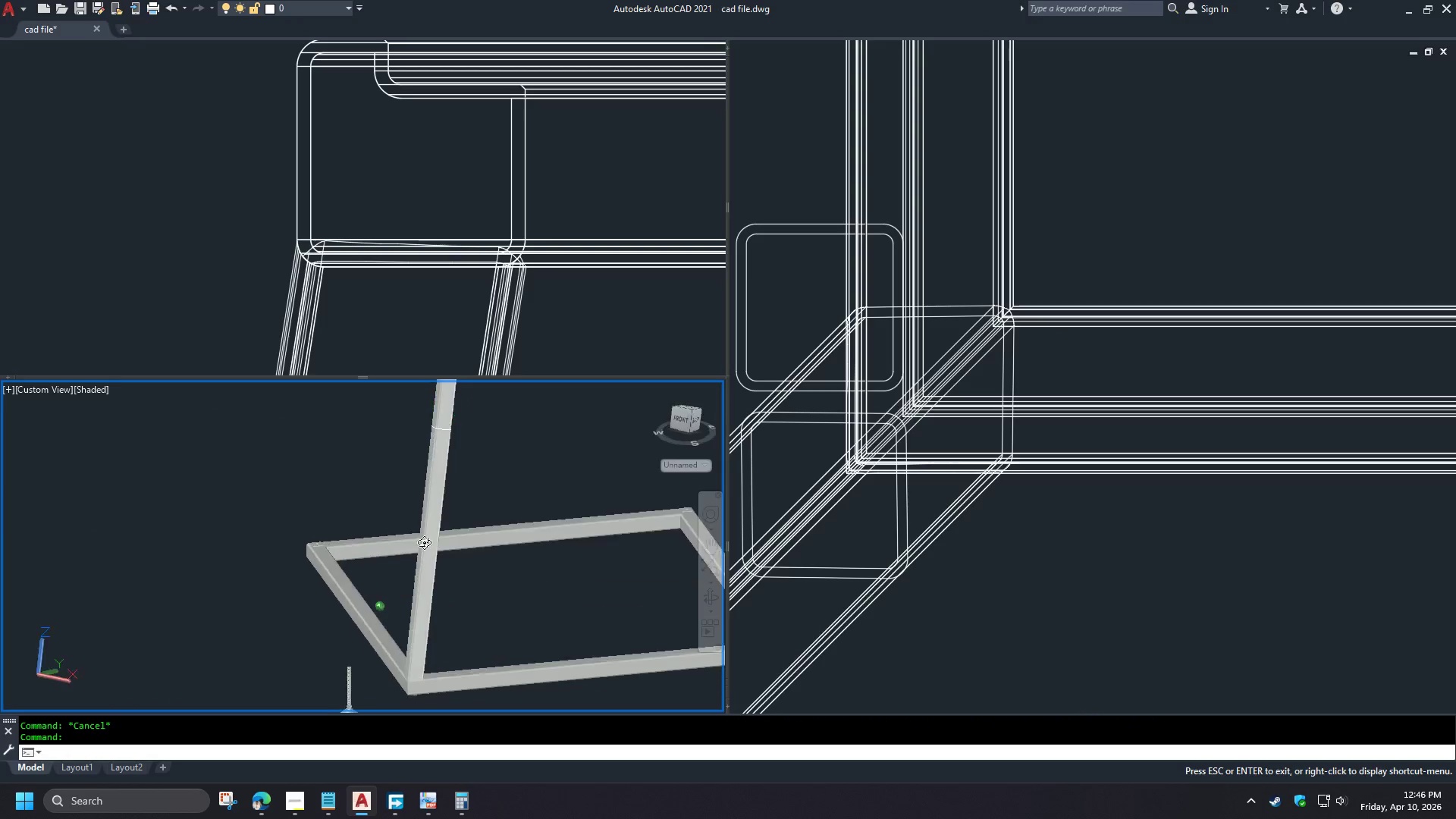 
scroll: coordinate [469, 579], scroll_direction: up, amount: 2.0
 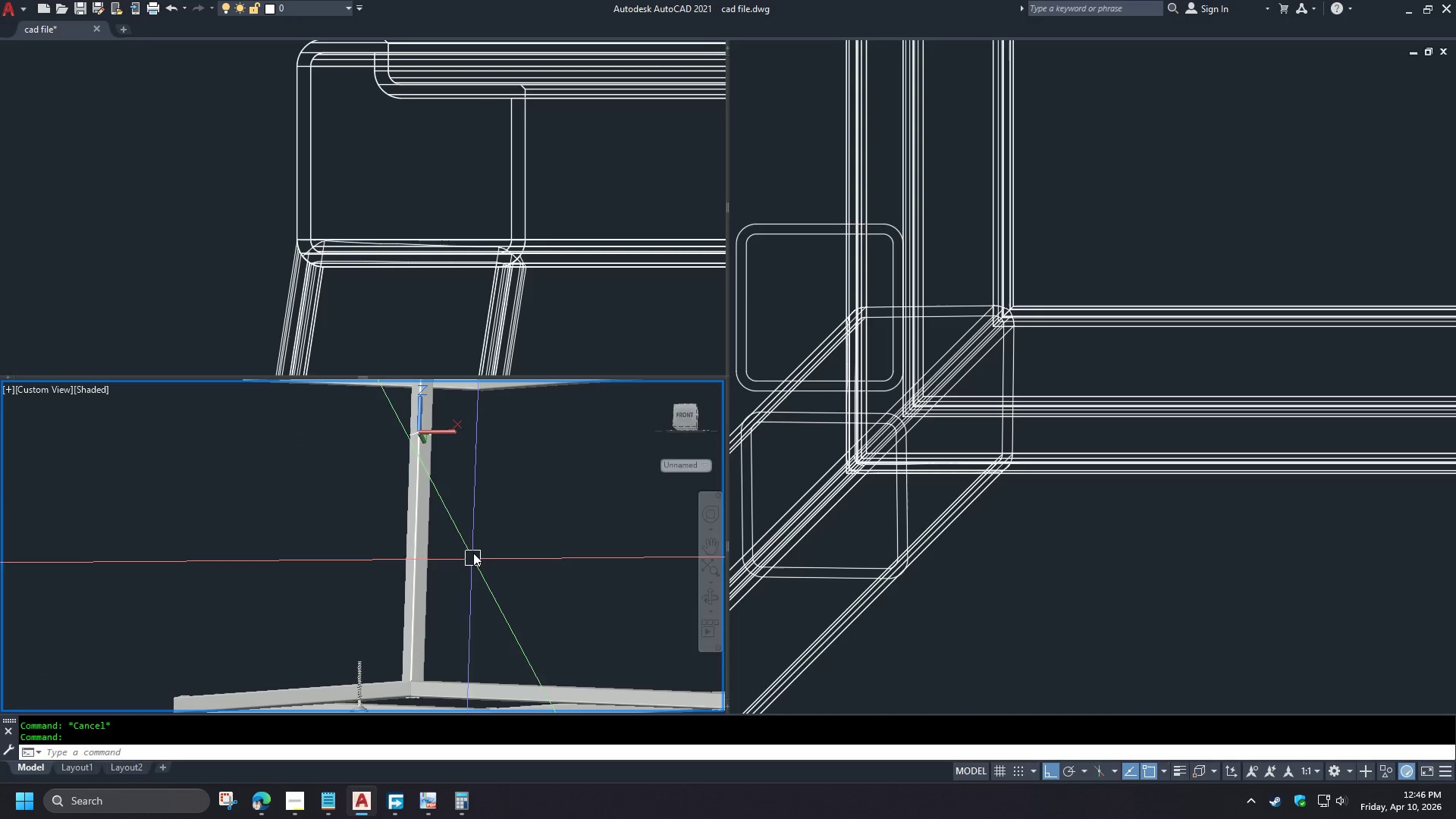 
hold_key(key=ShiftLeft, duration=0.78)
 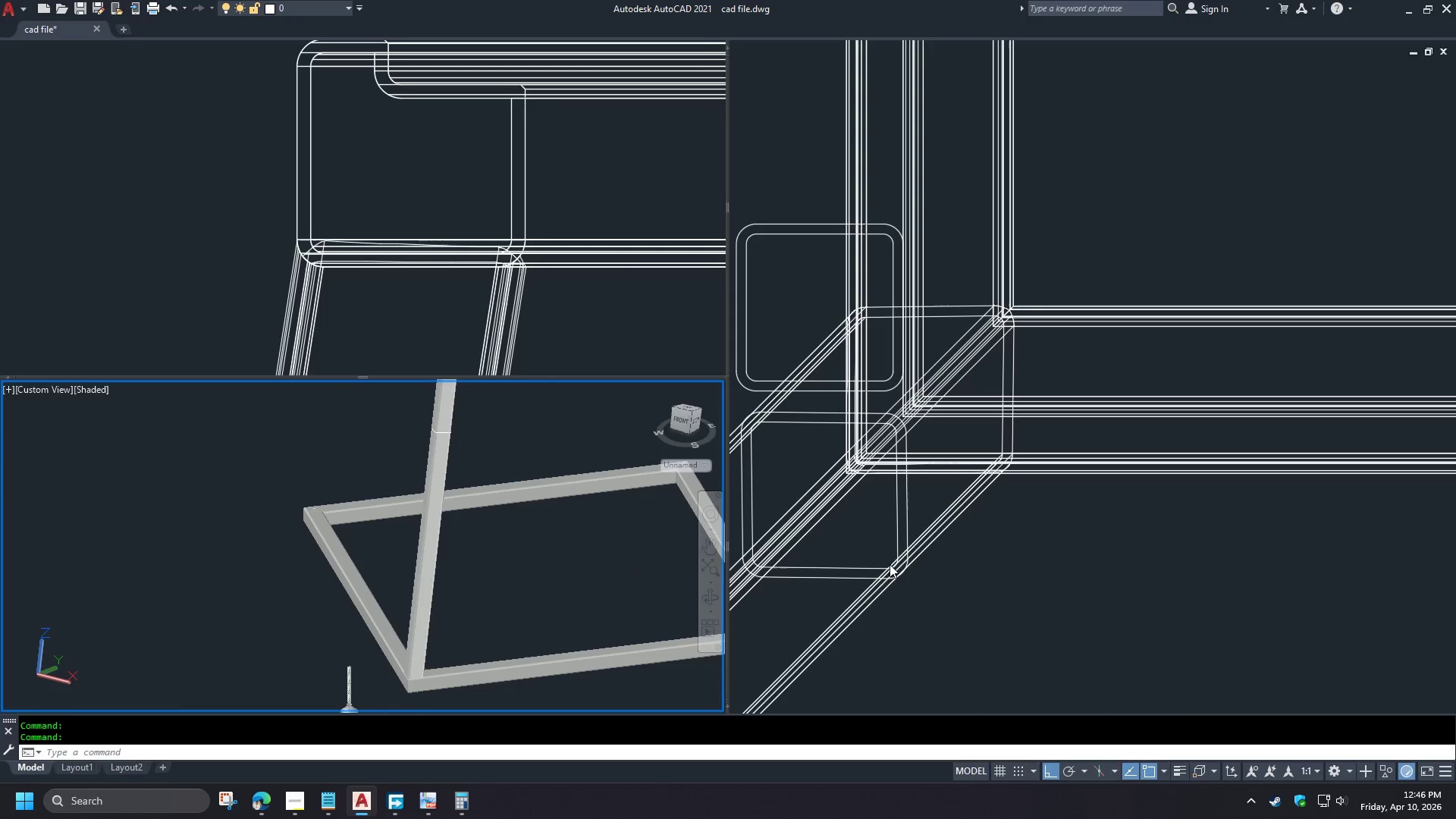 
left_click([918, 564])
 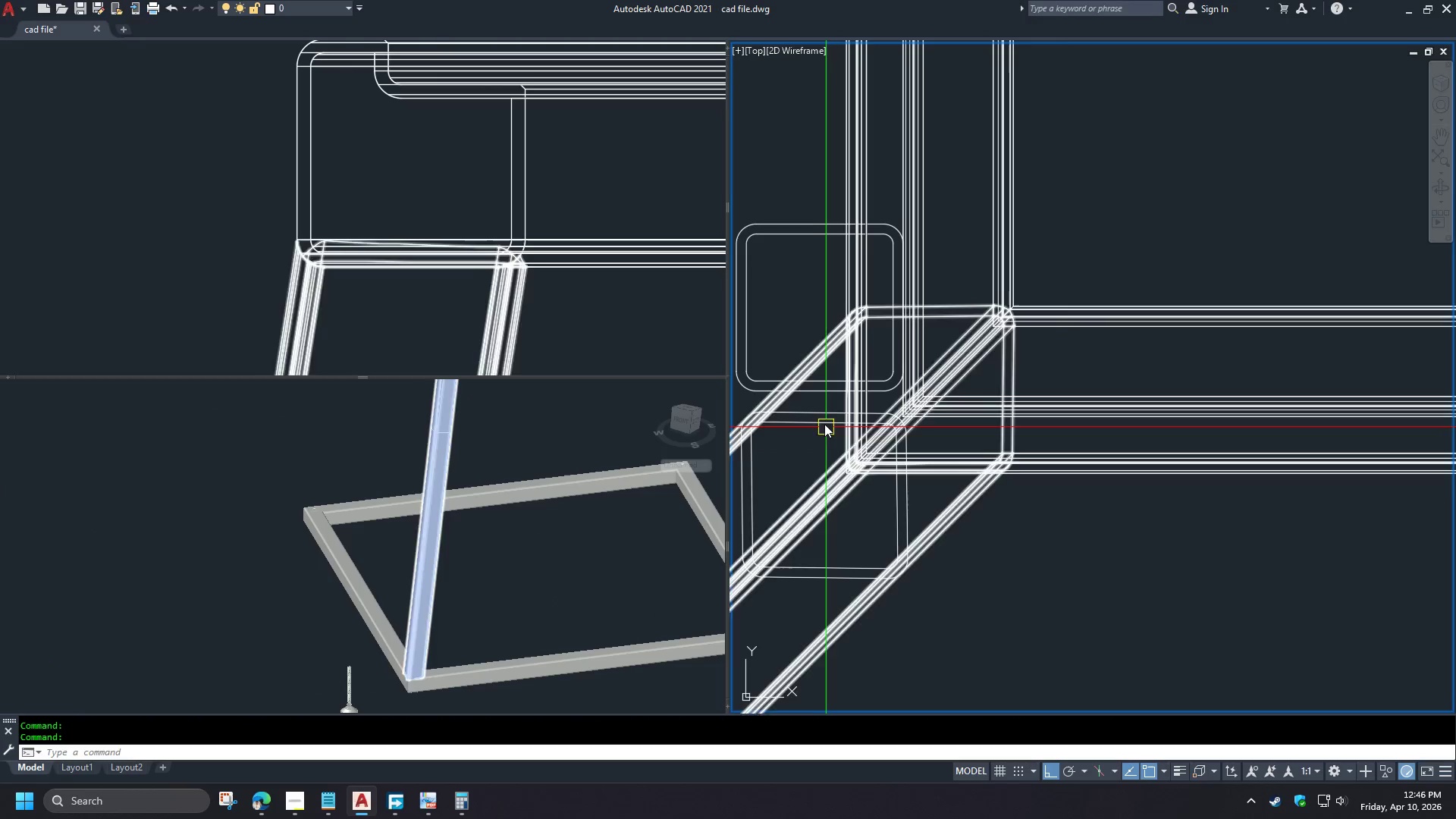 
scroll: coordinate [902, 440], scroll_direction: down, amount: 8.0
 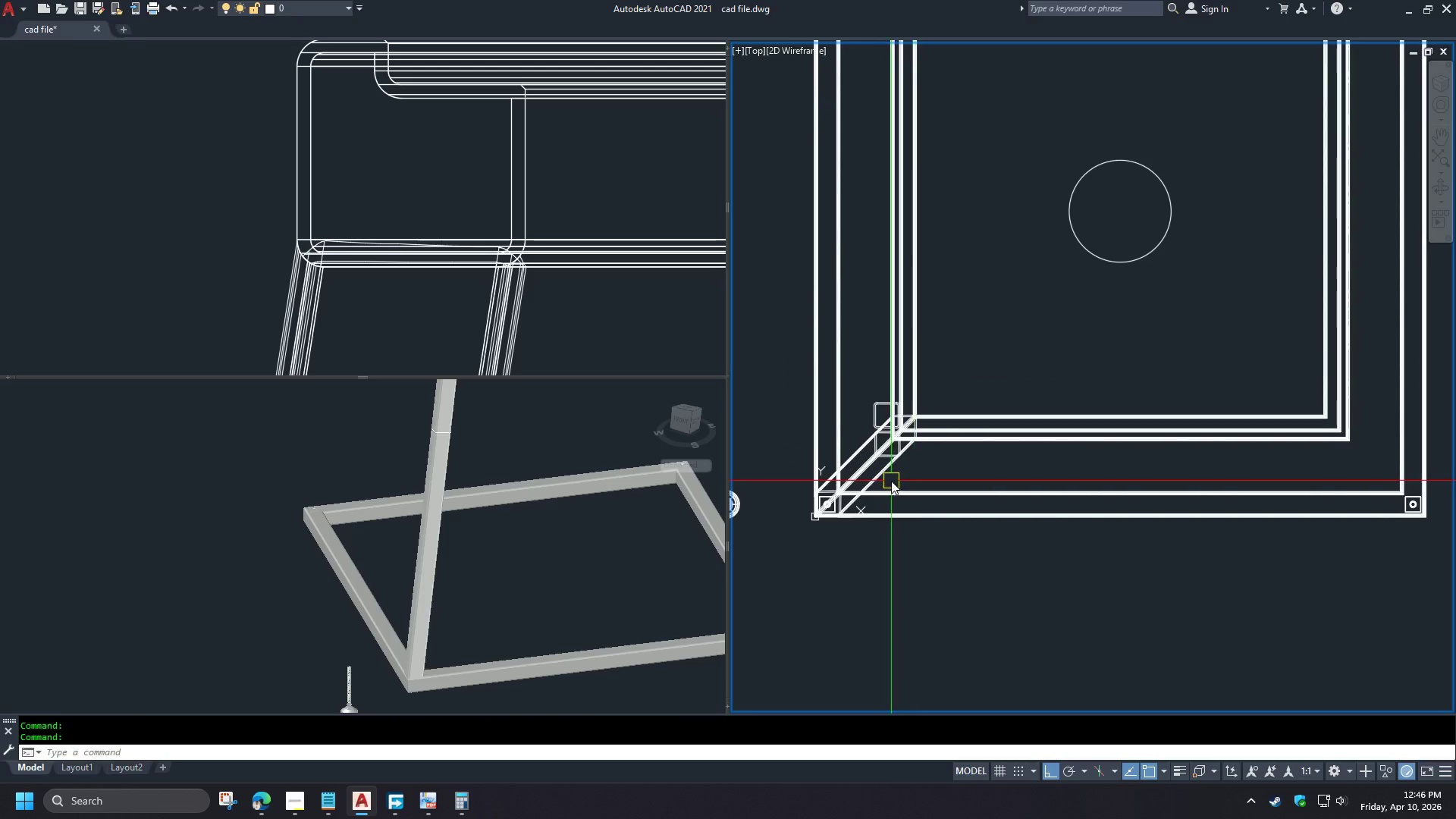 
left_click([886, 480])
 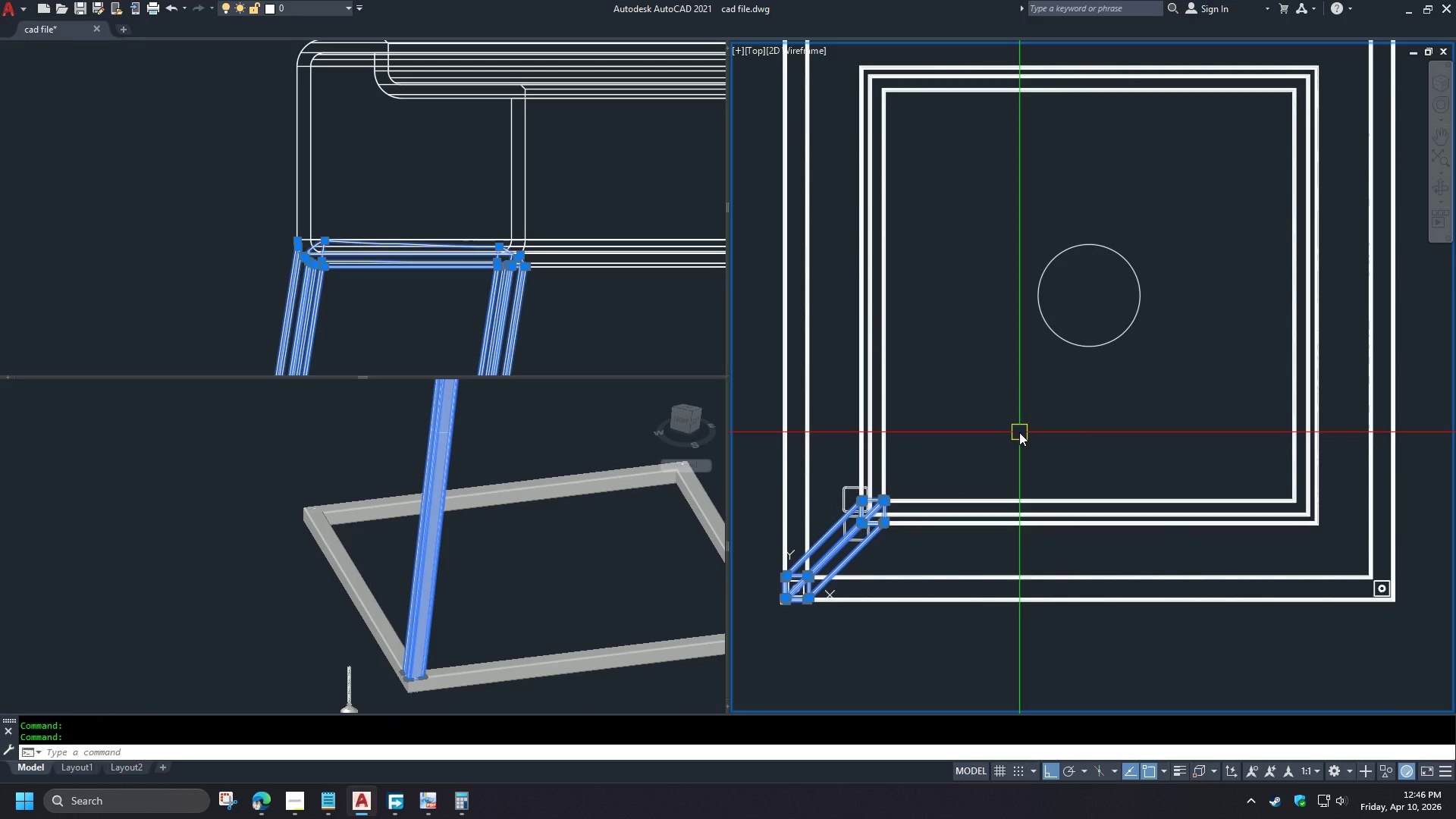 
type(pol)
 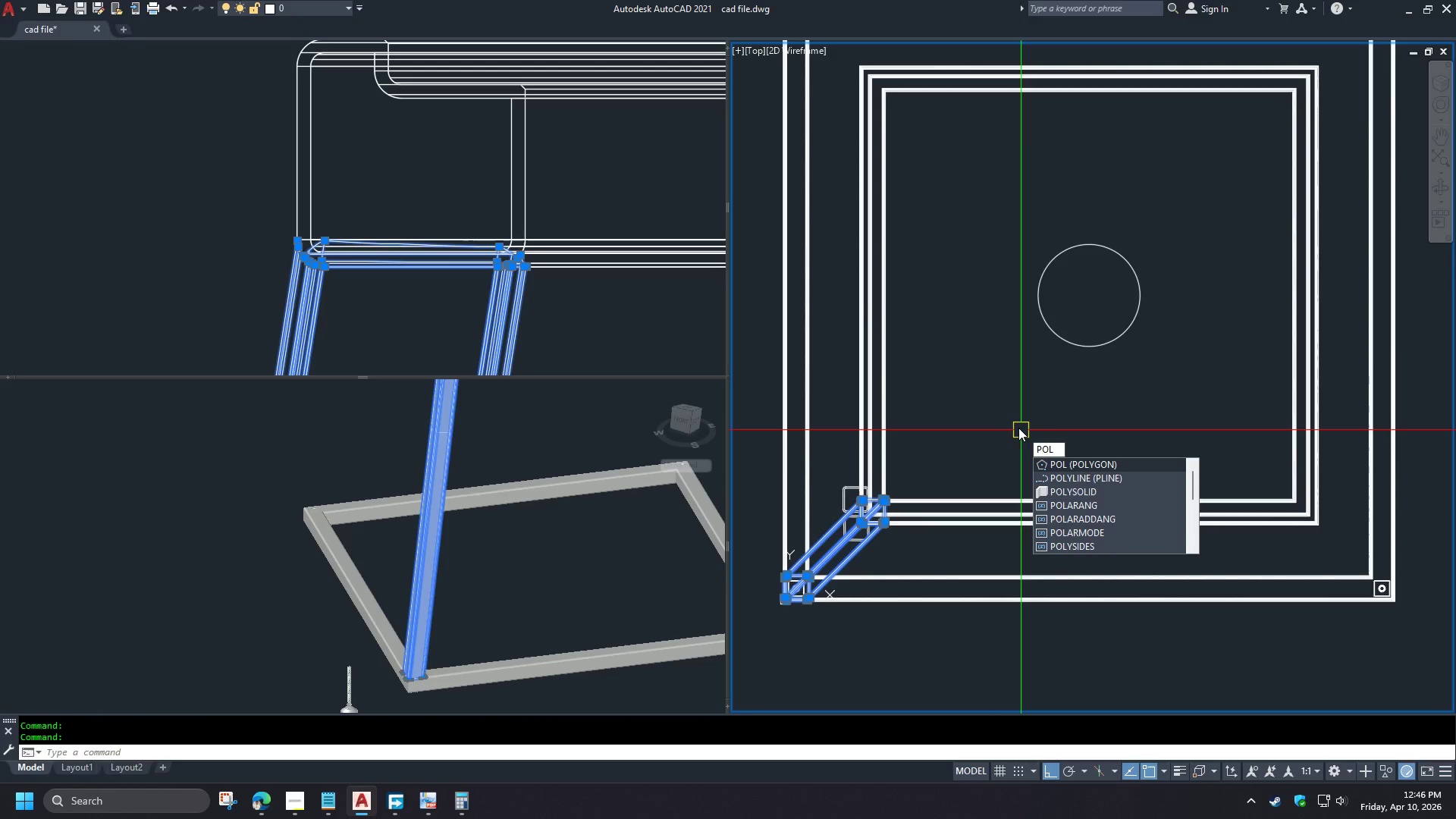 
key(Escape)
 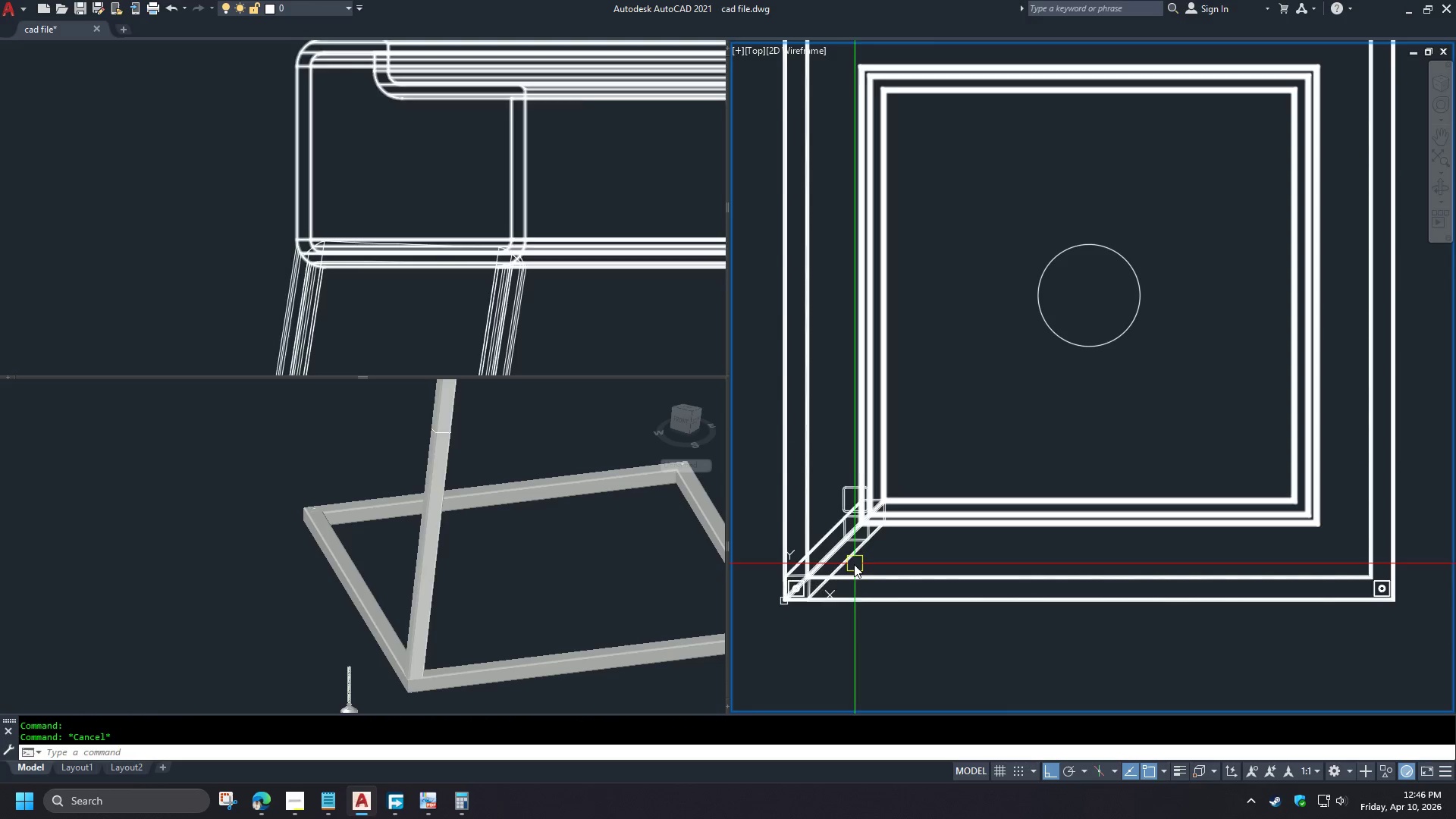 
left_click([852, 563])
 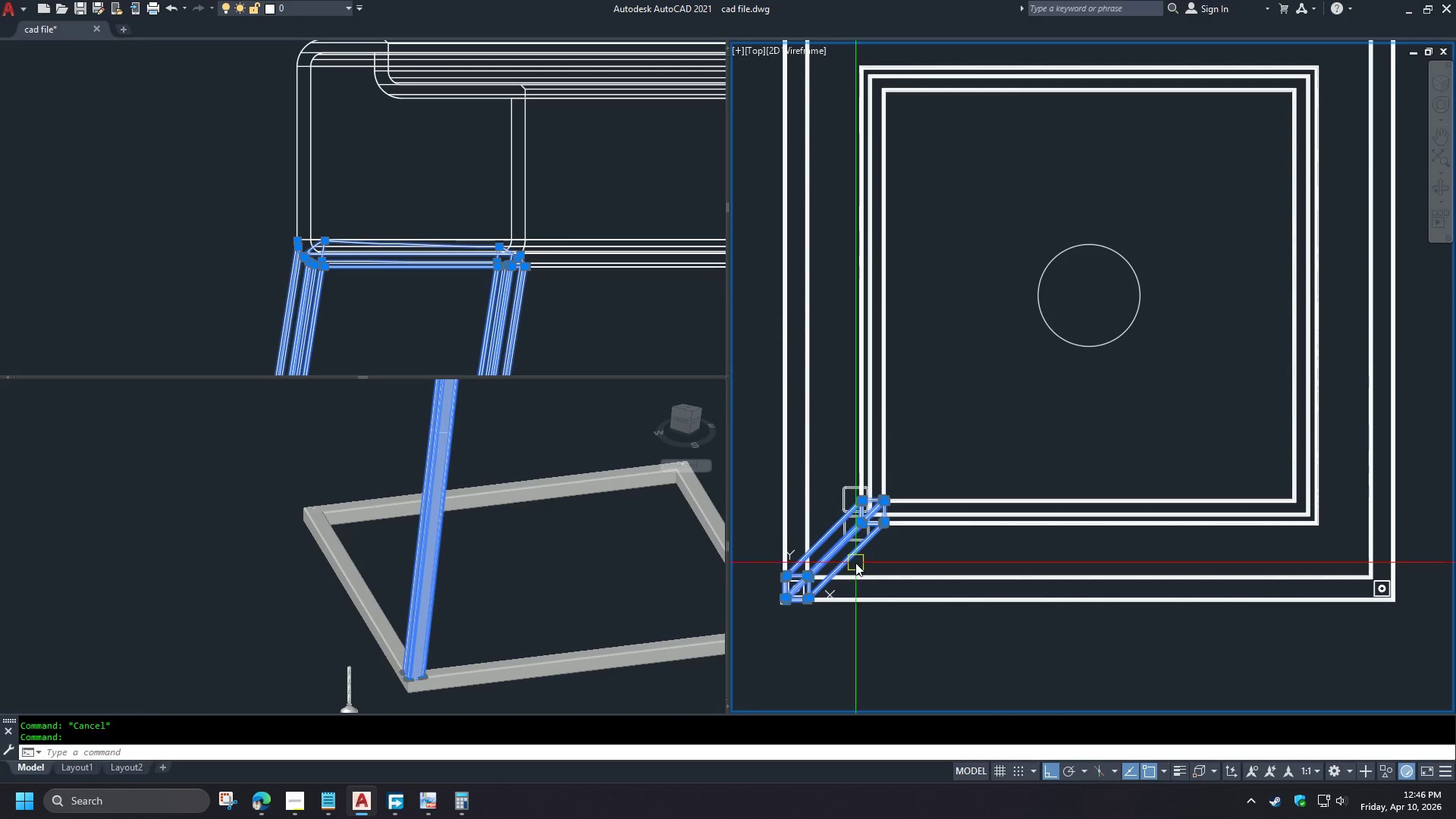 
type(ar  )
 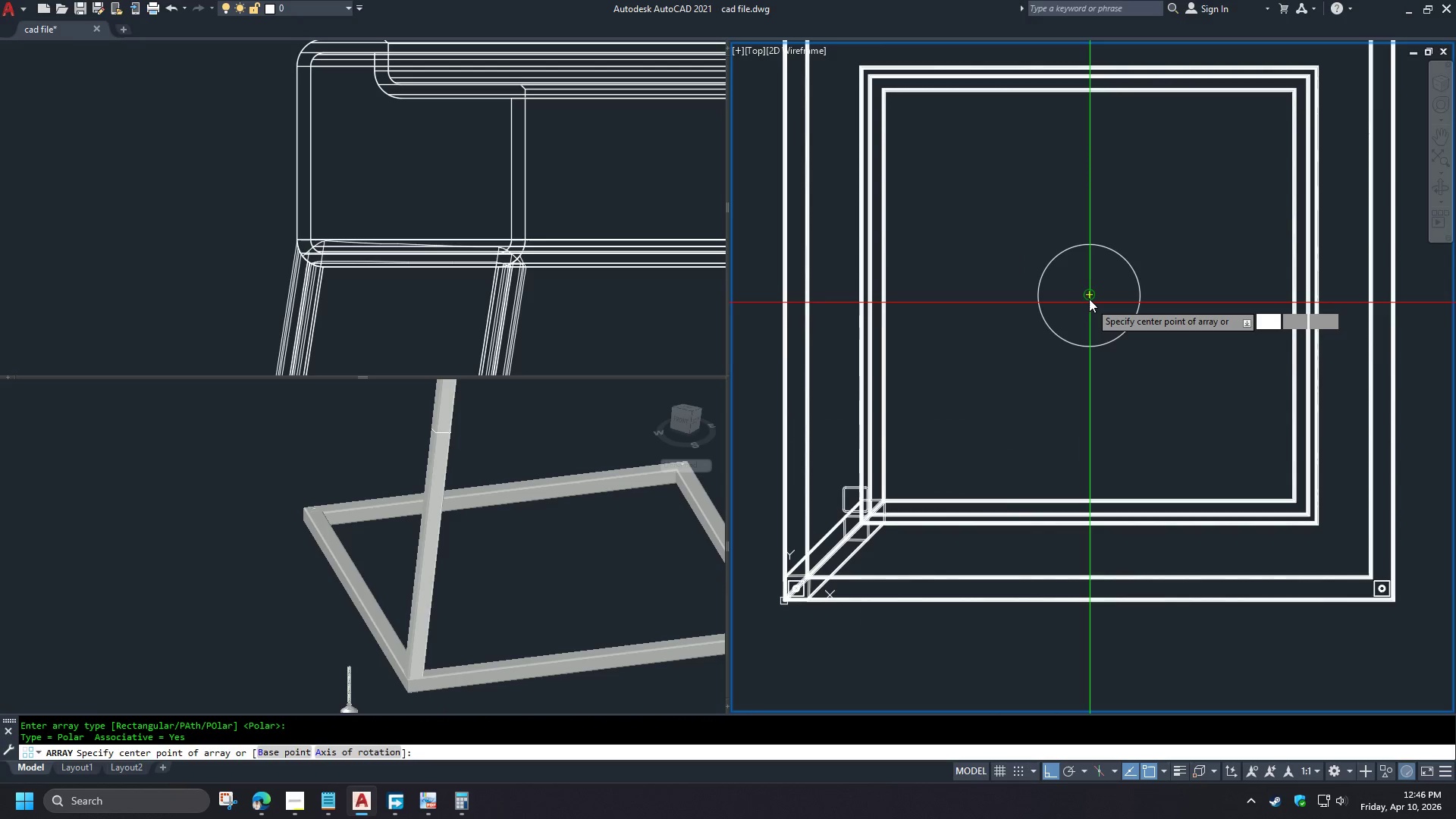 
left_click([1089, 299])
 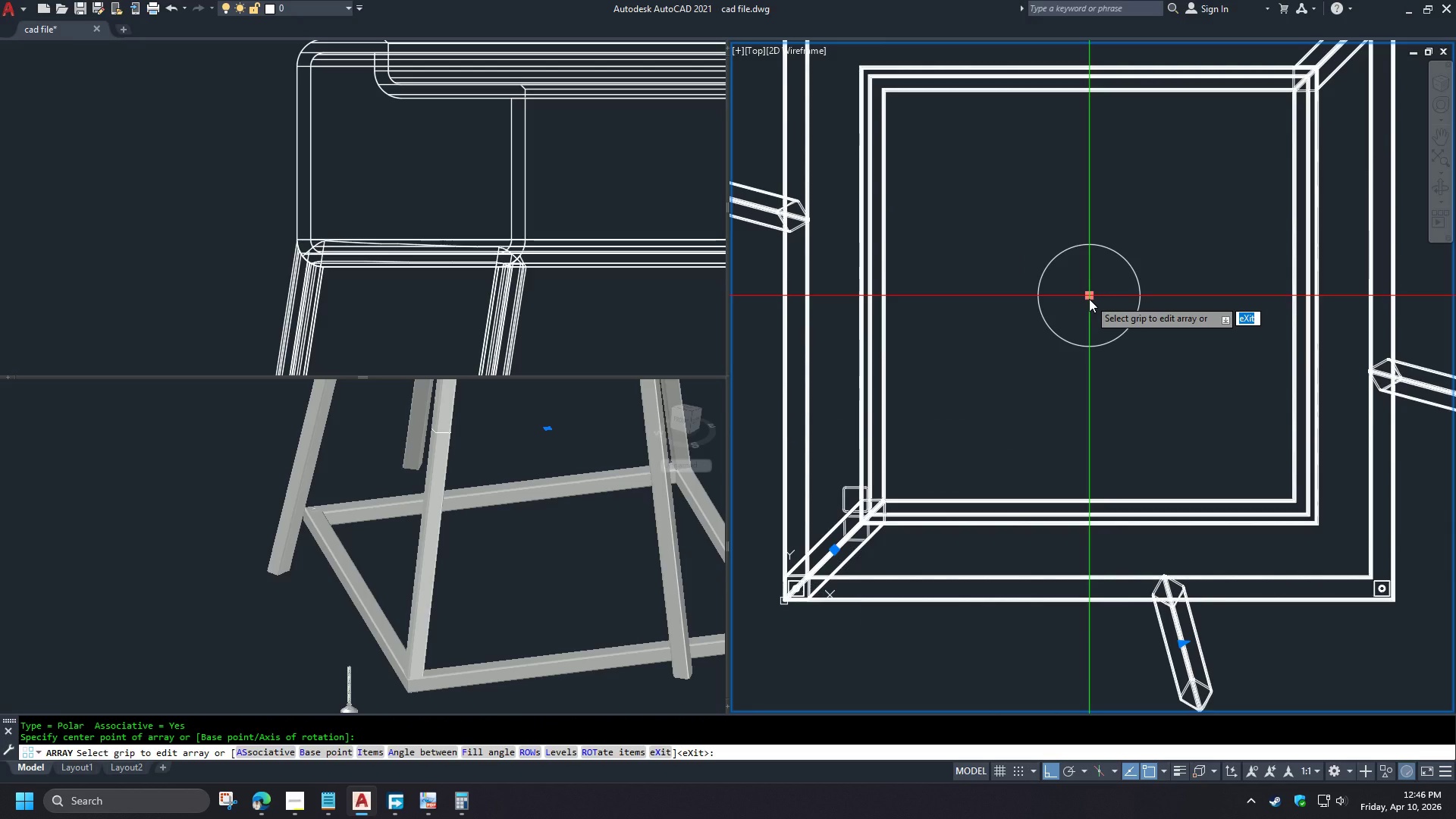 
key(I)
 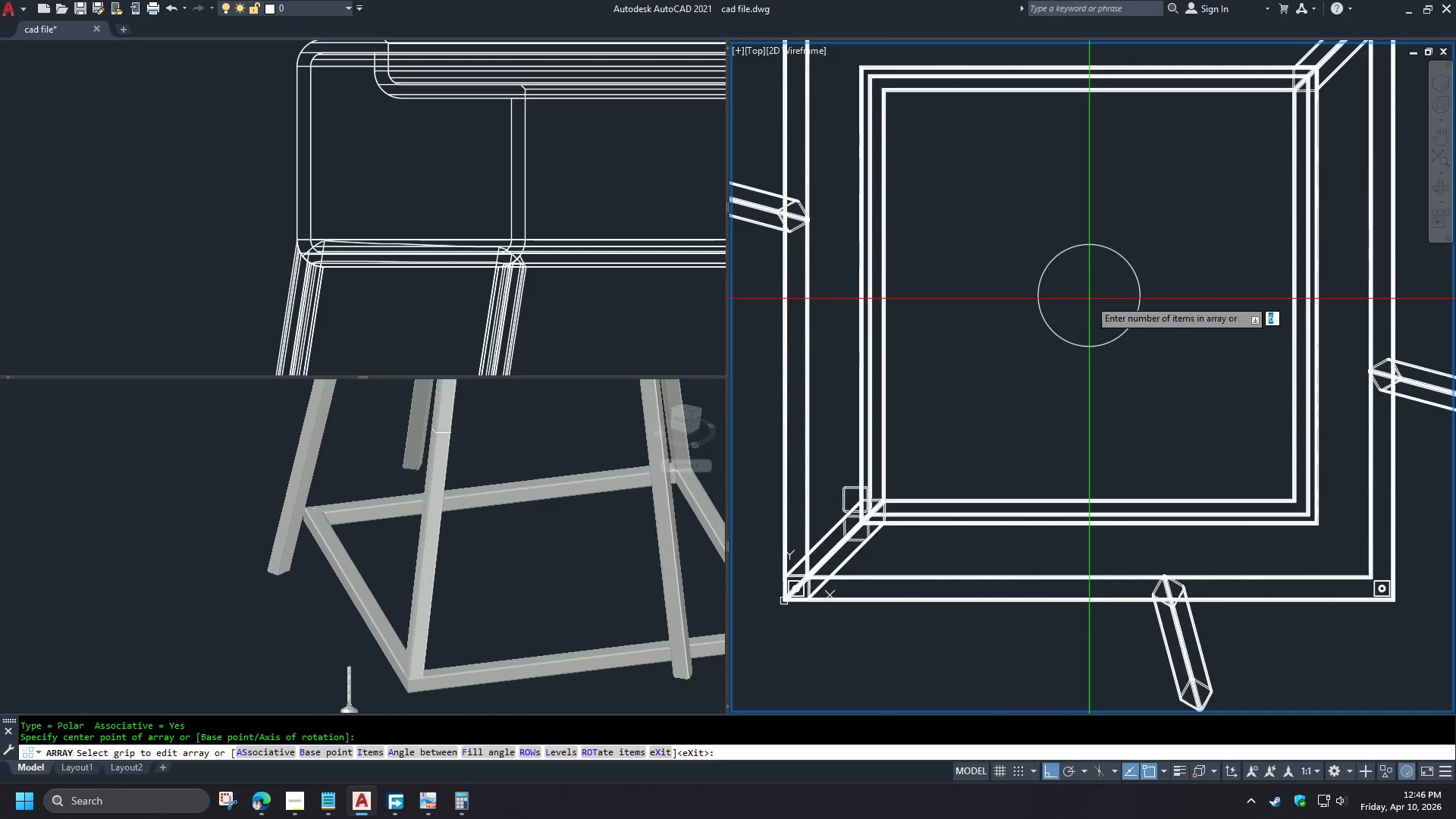 
key(Space)
 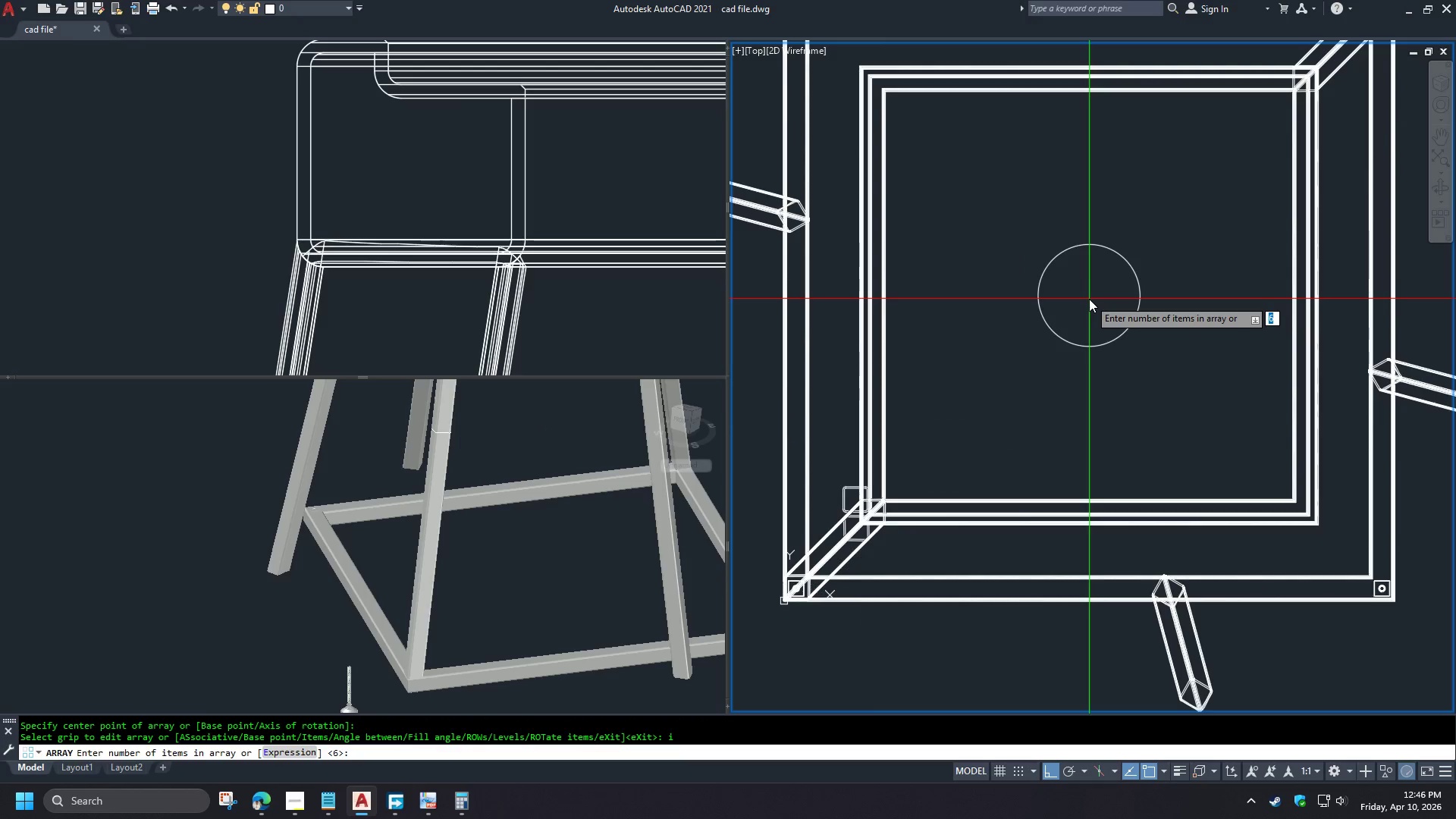 
key(4)
 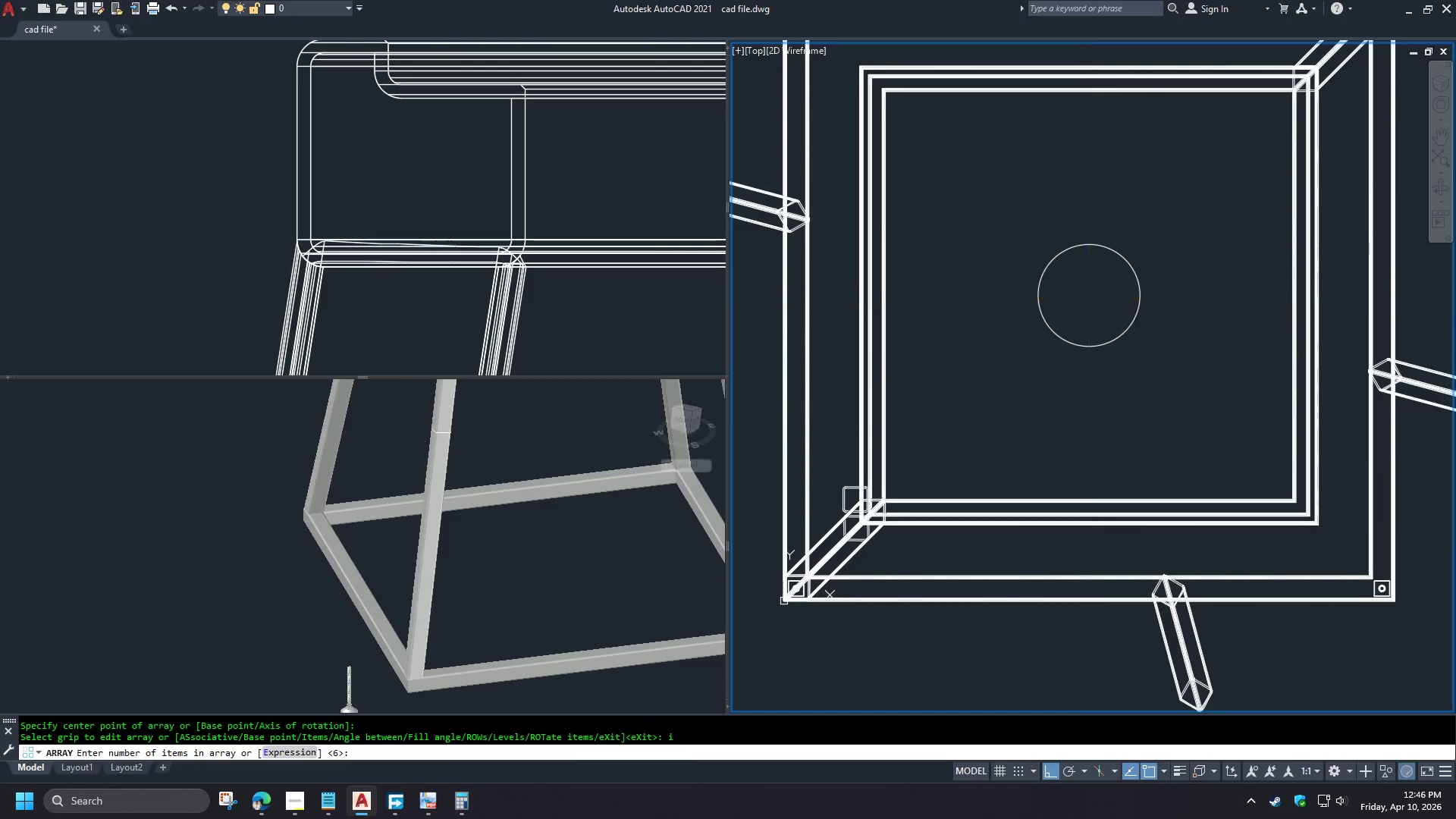 
key(Space)
 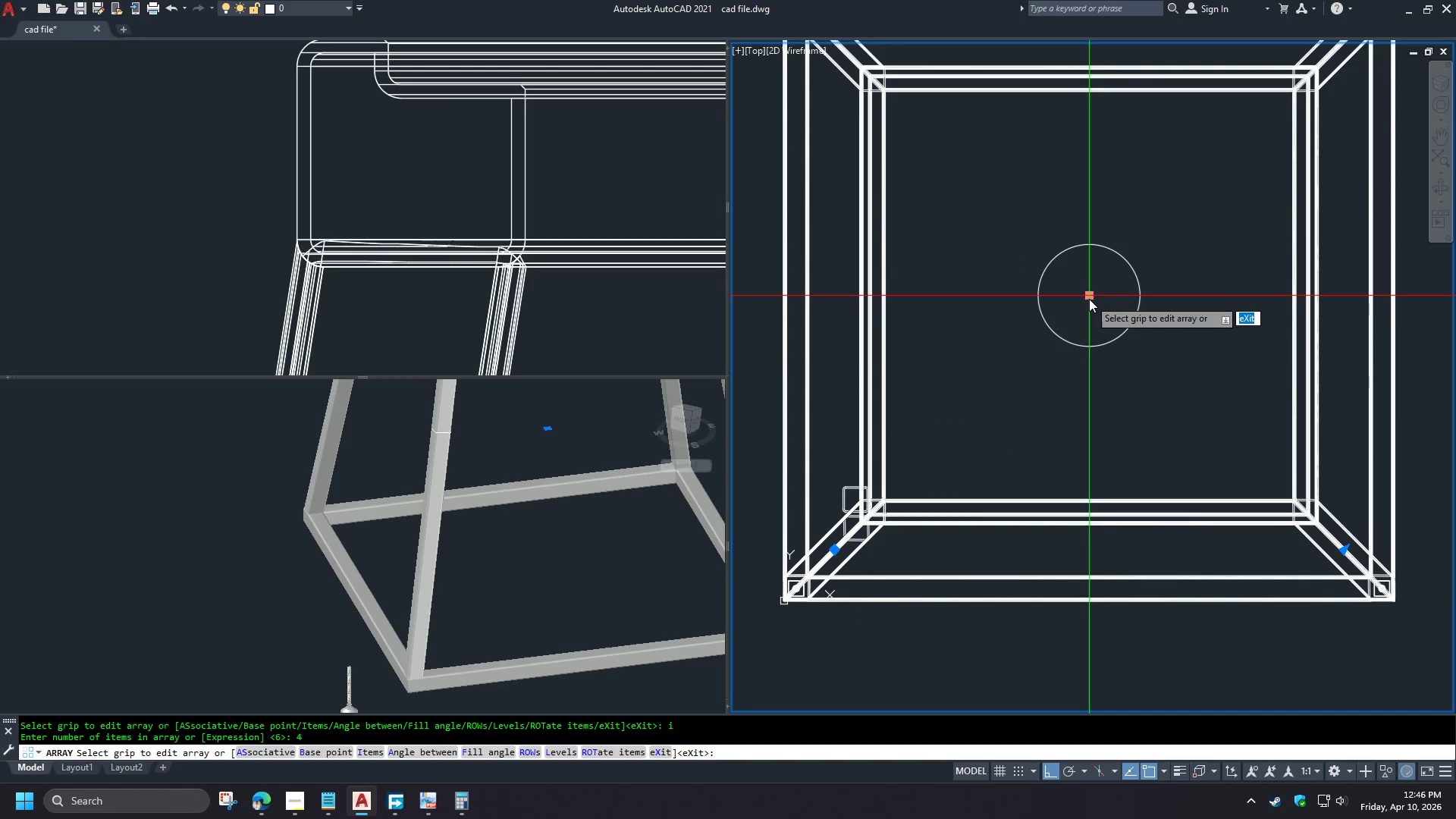 
key(Space)
 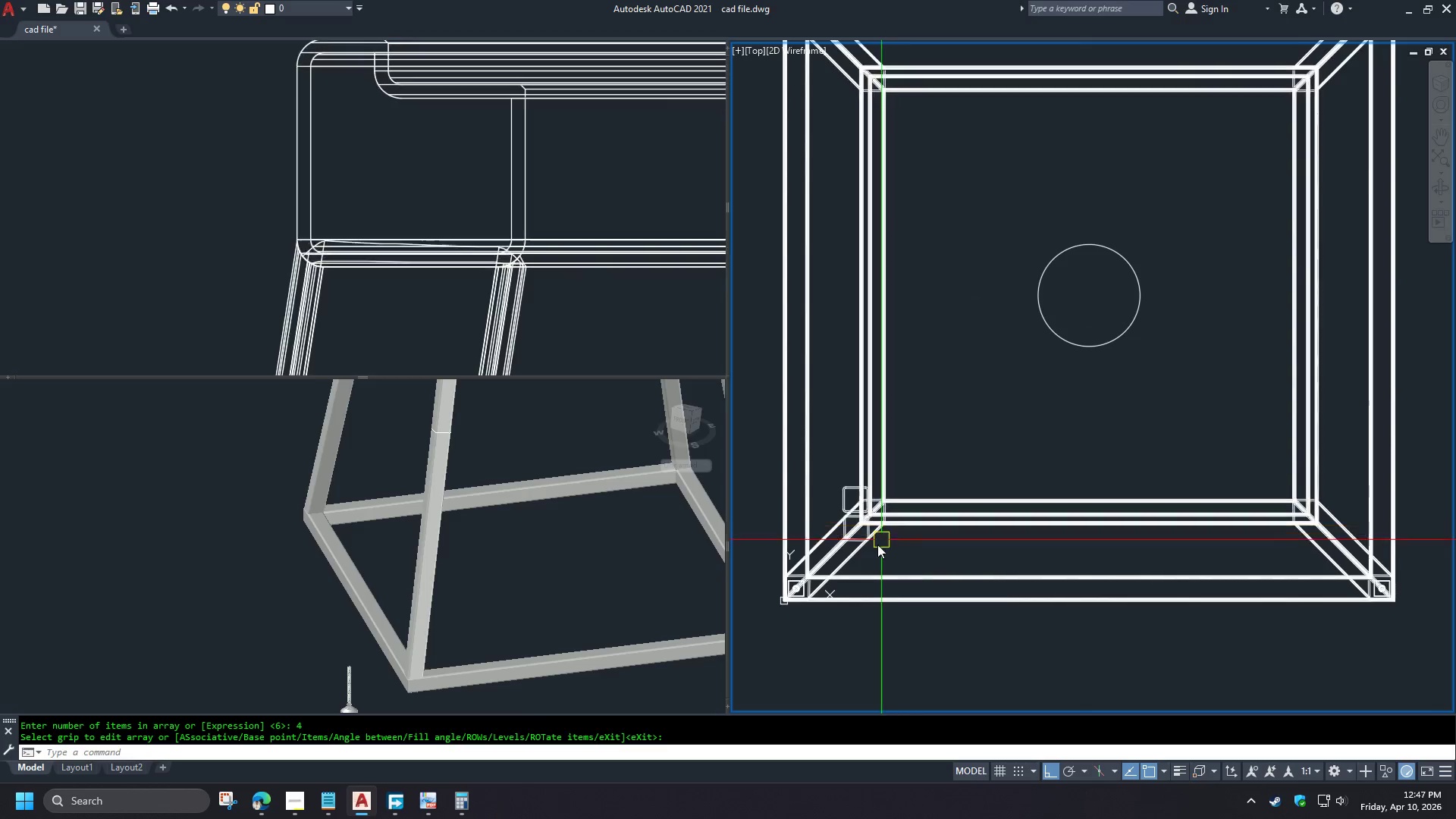 
left_click([858, 559])
 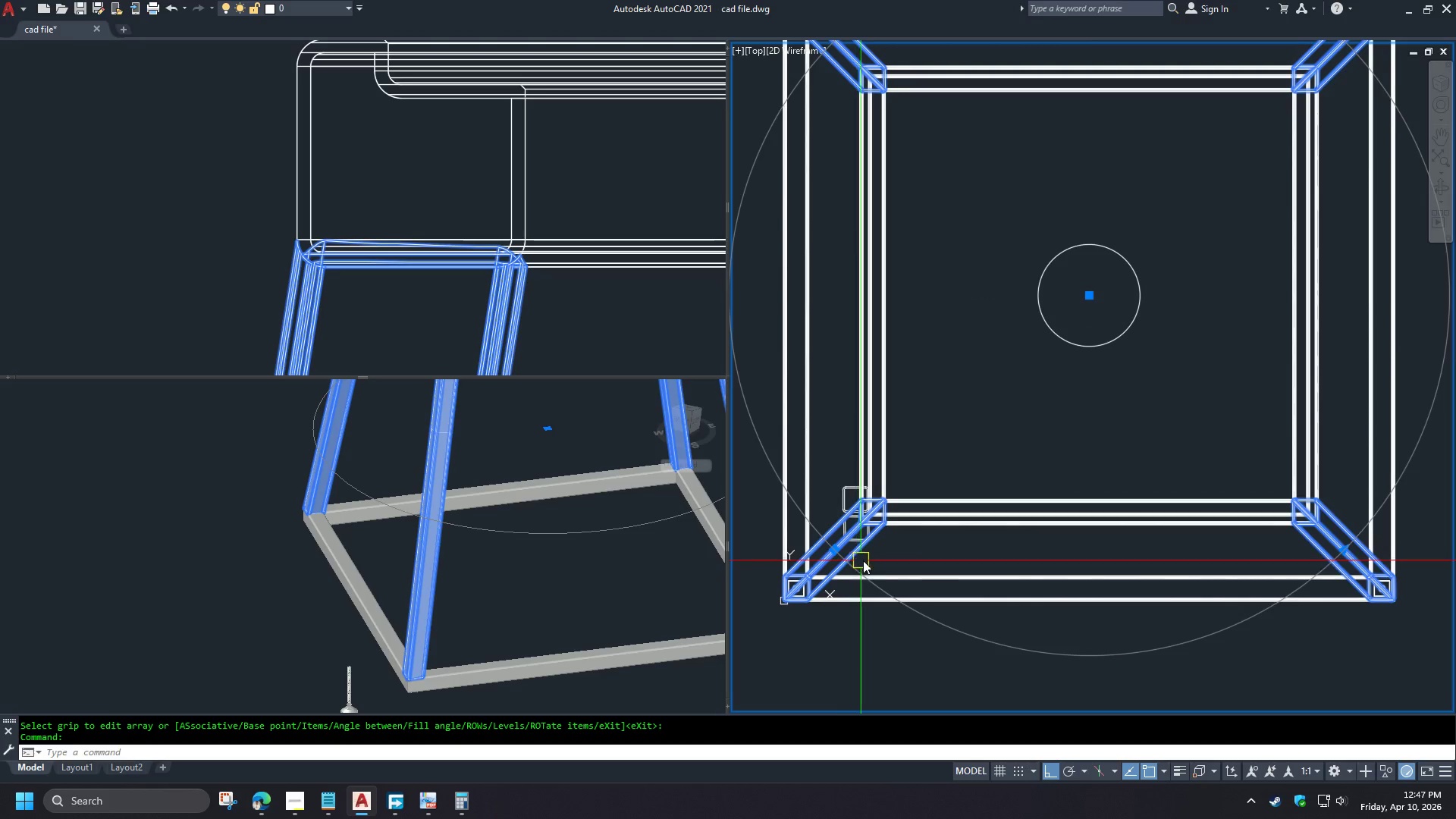 
key(X)
 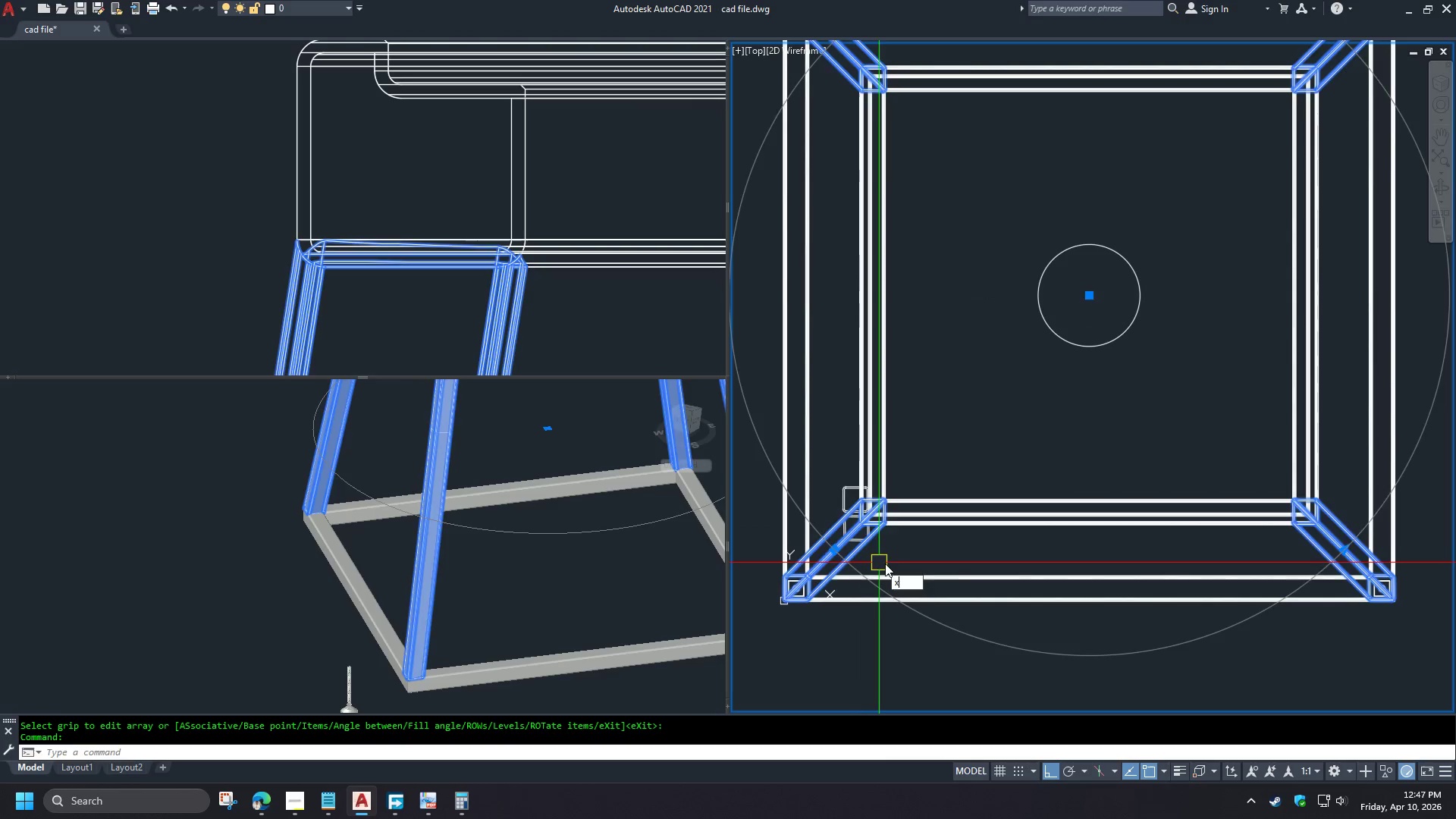 
key(Space)
 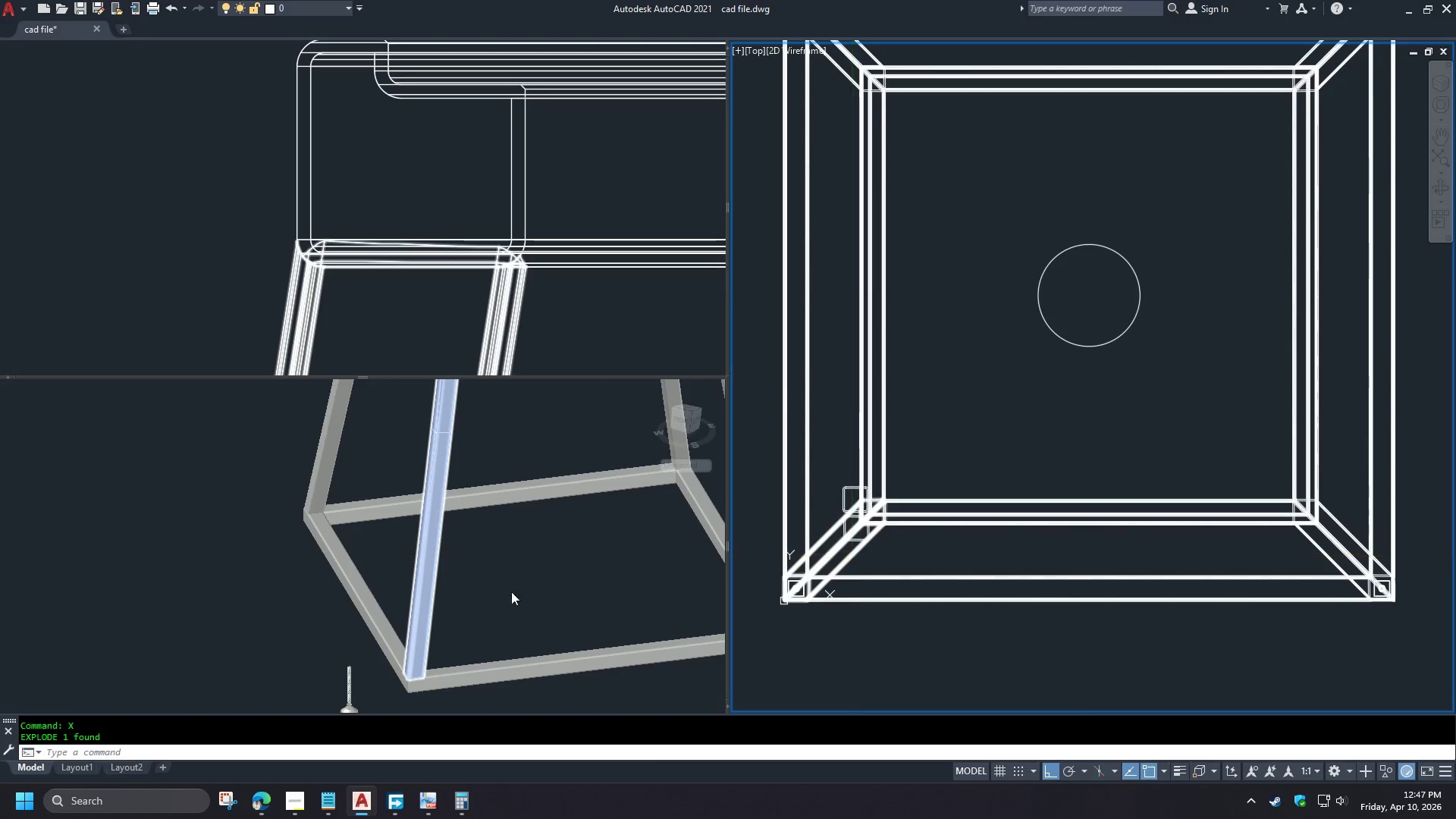 
left_click([496, 598])
 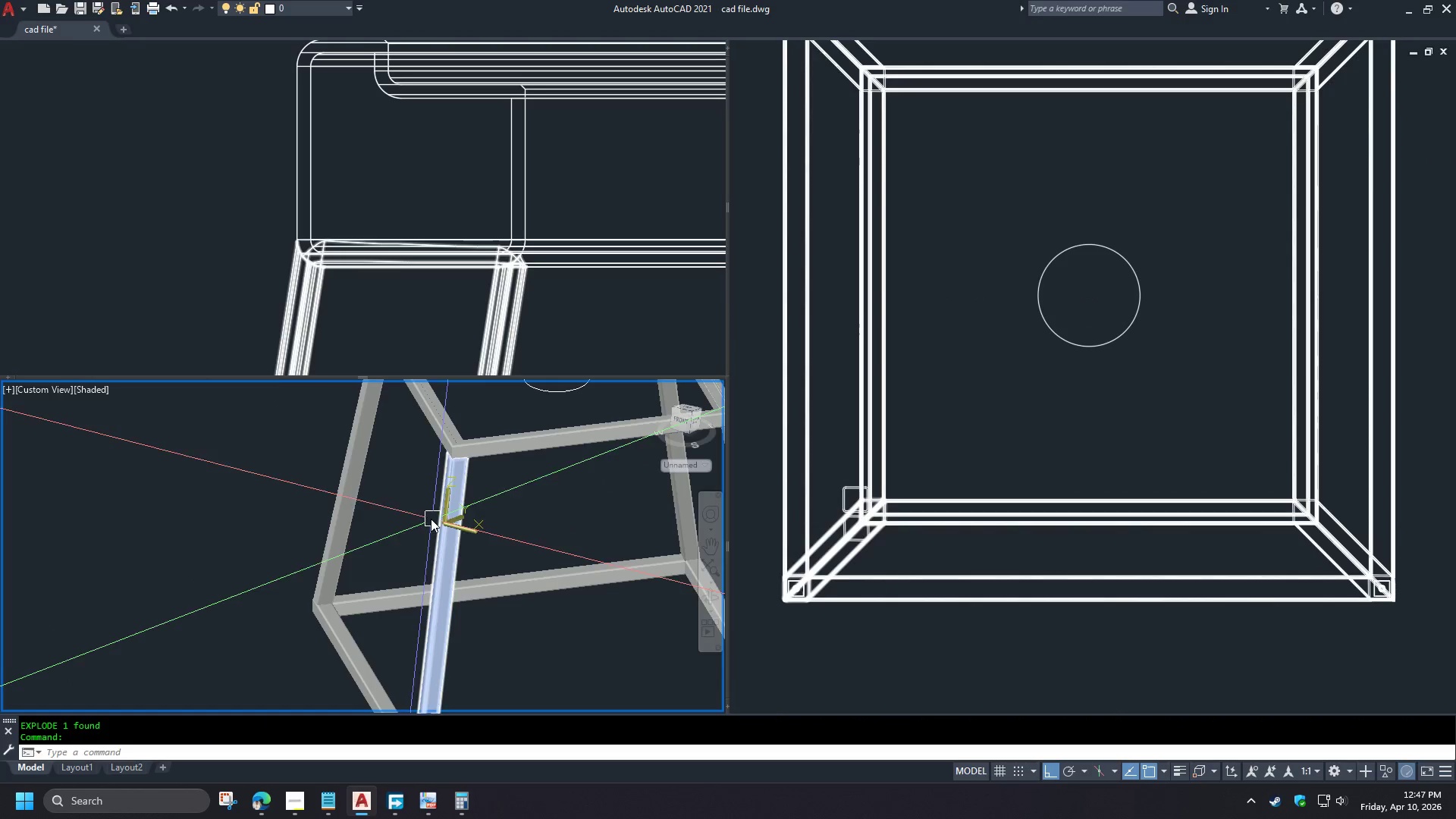 
left_click_drag(start_coordinate=[407, 497], to_coordinate=[426, 513])
 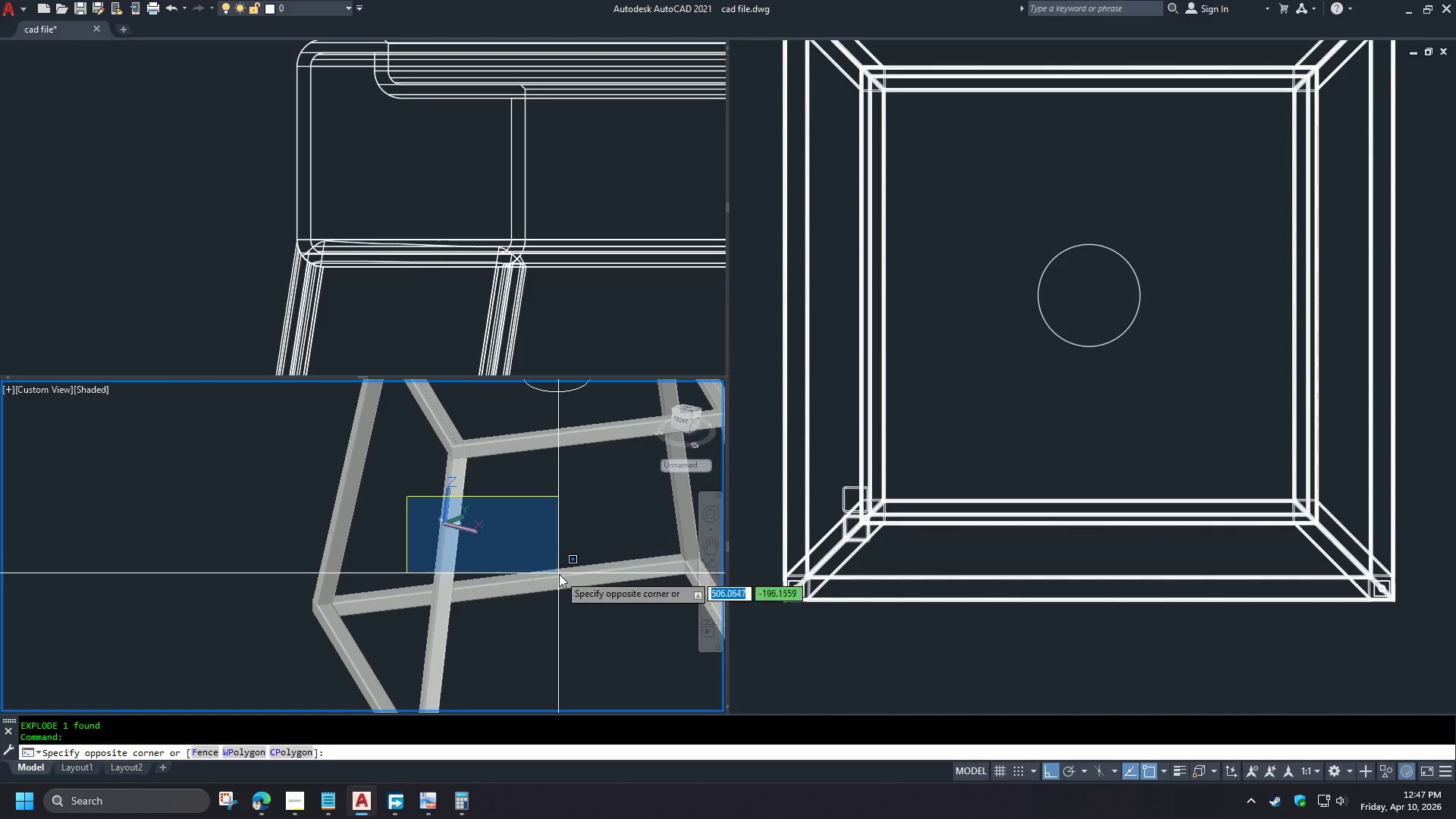 
double_click([559, 574])
 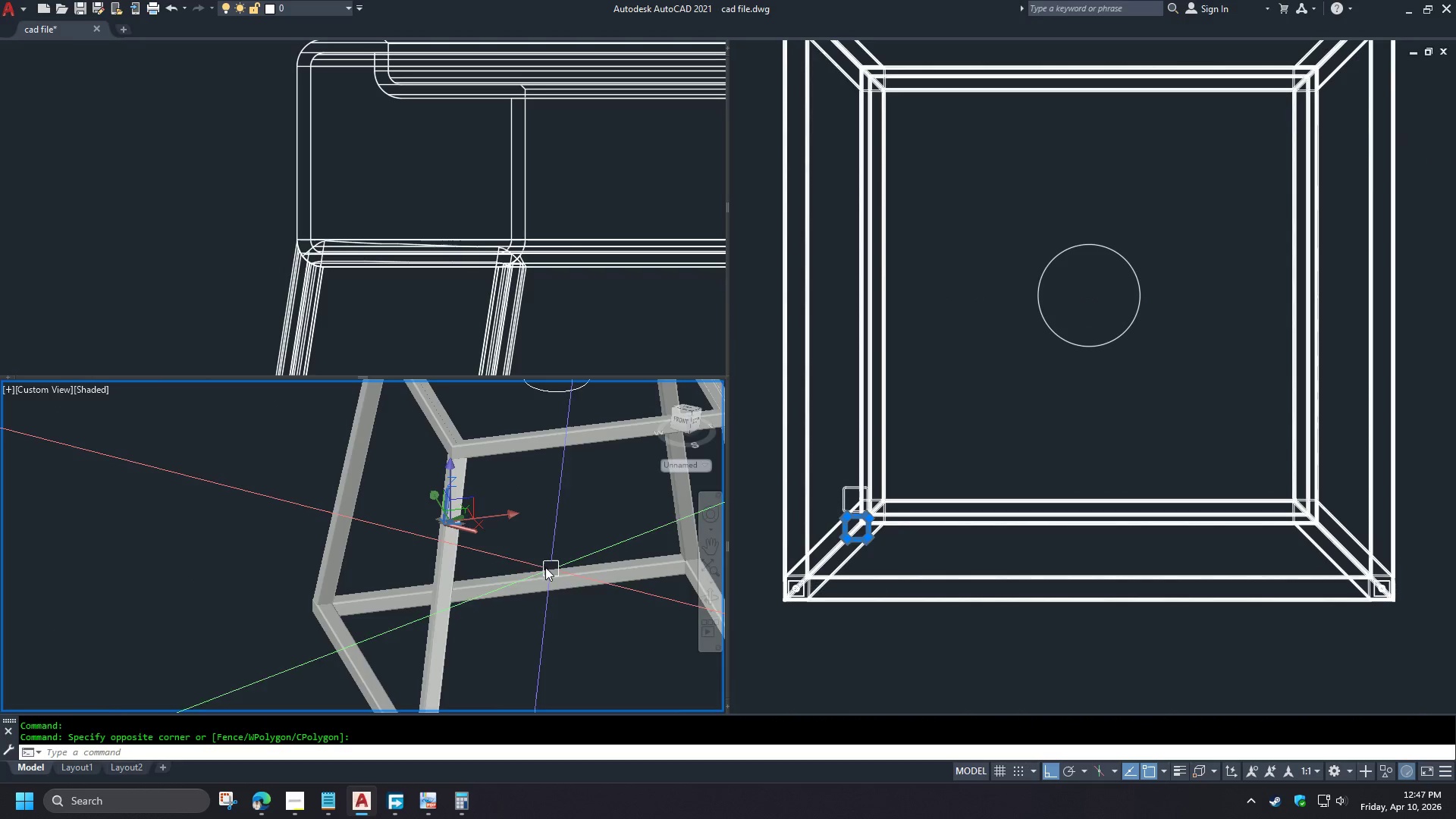 
key(E)
 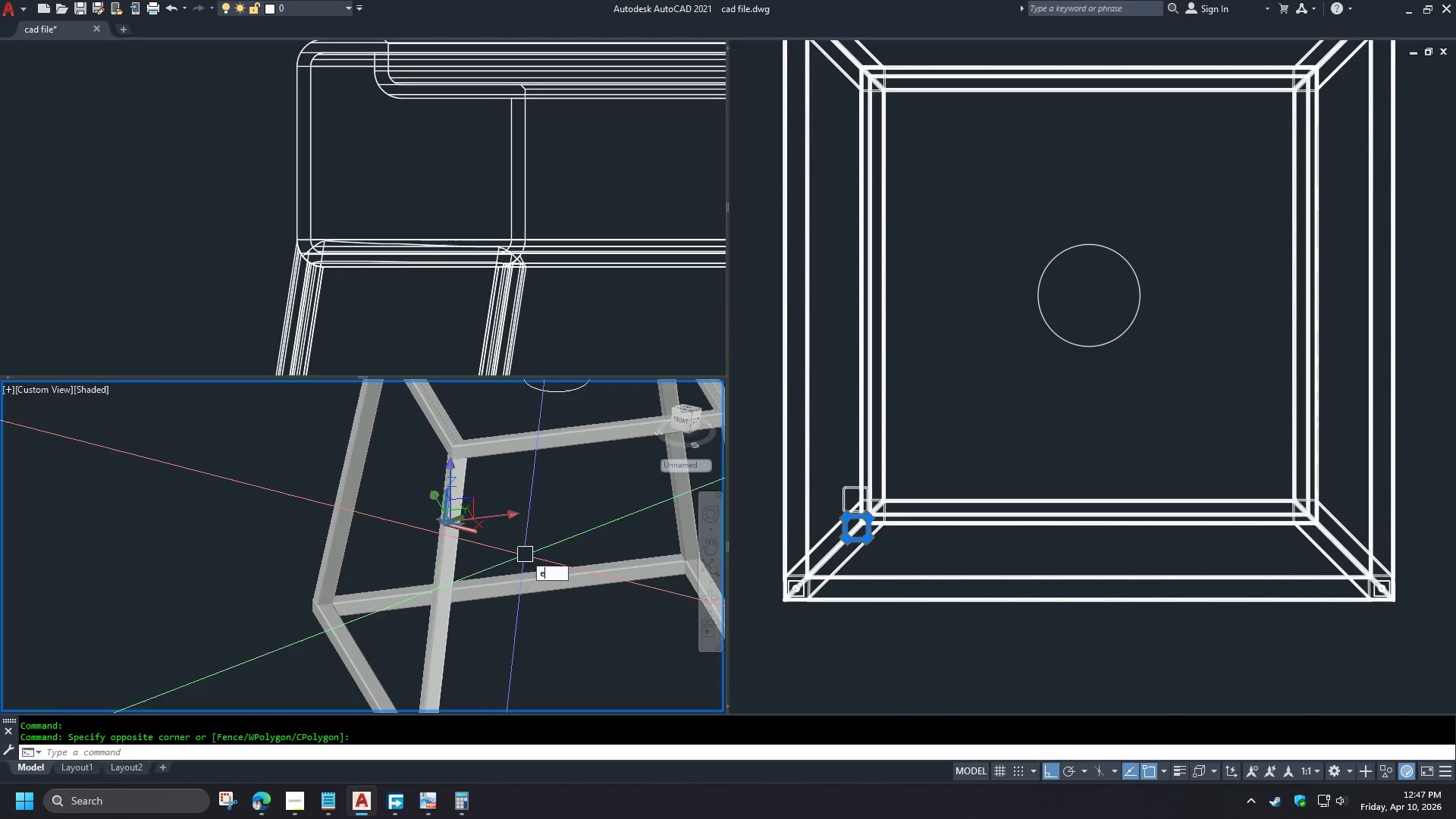 
key(Space)
 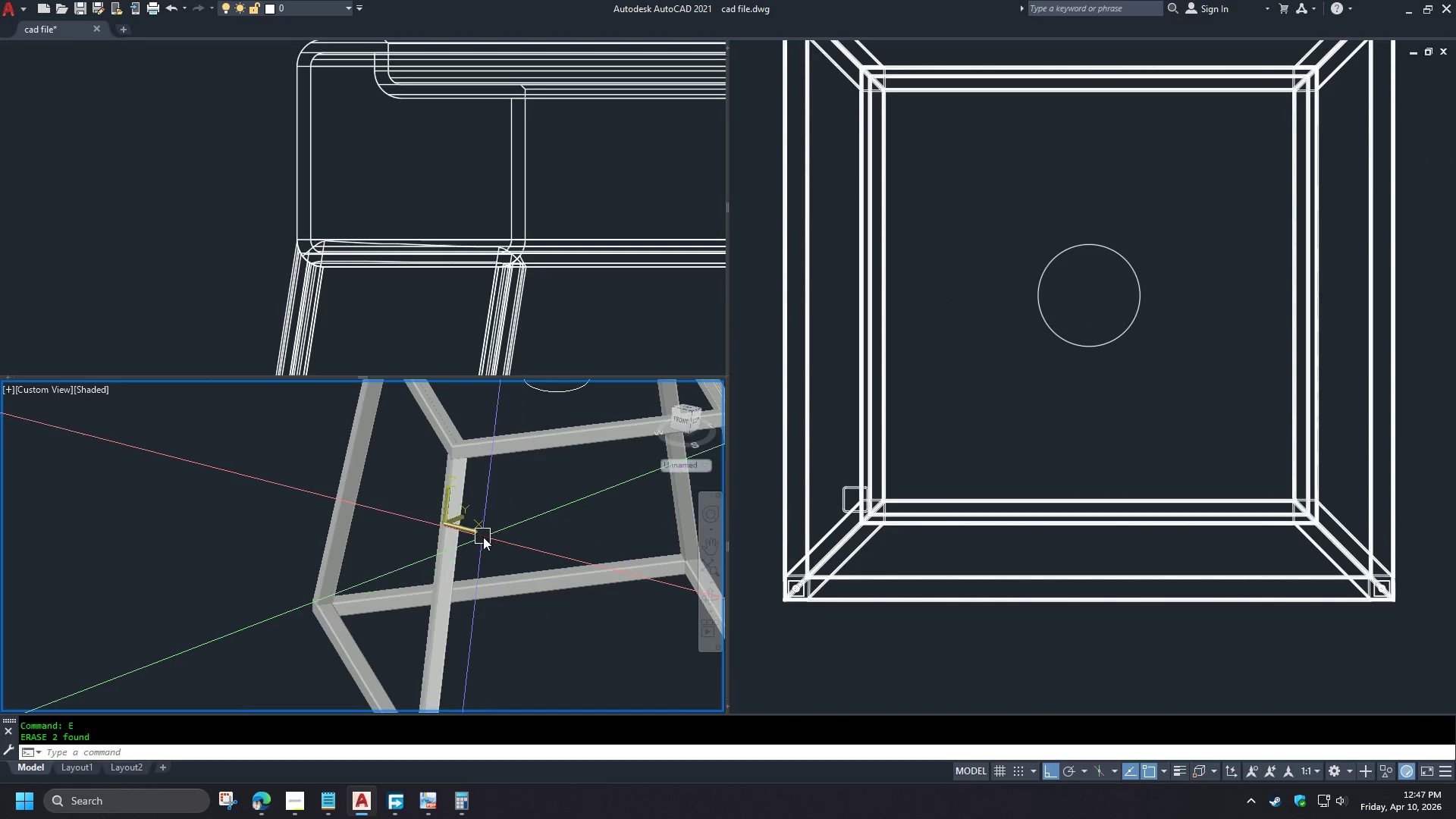 
scroll: coordinate [481, 535], scroll_direction: up, amount: 3.0
 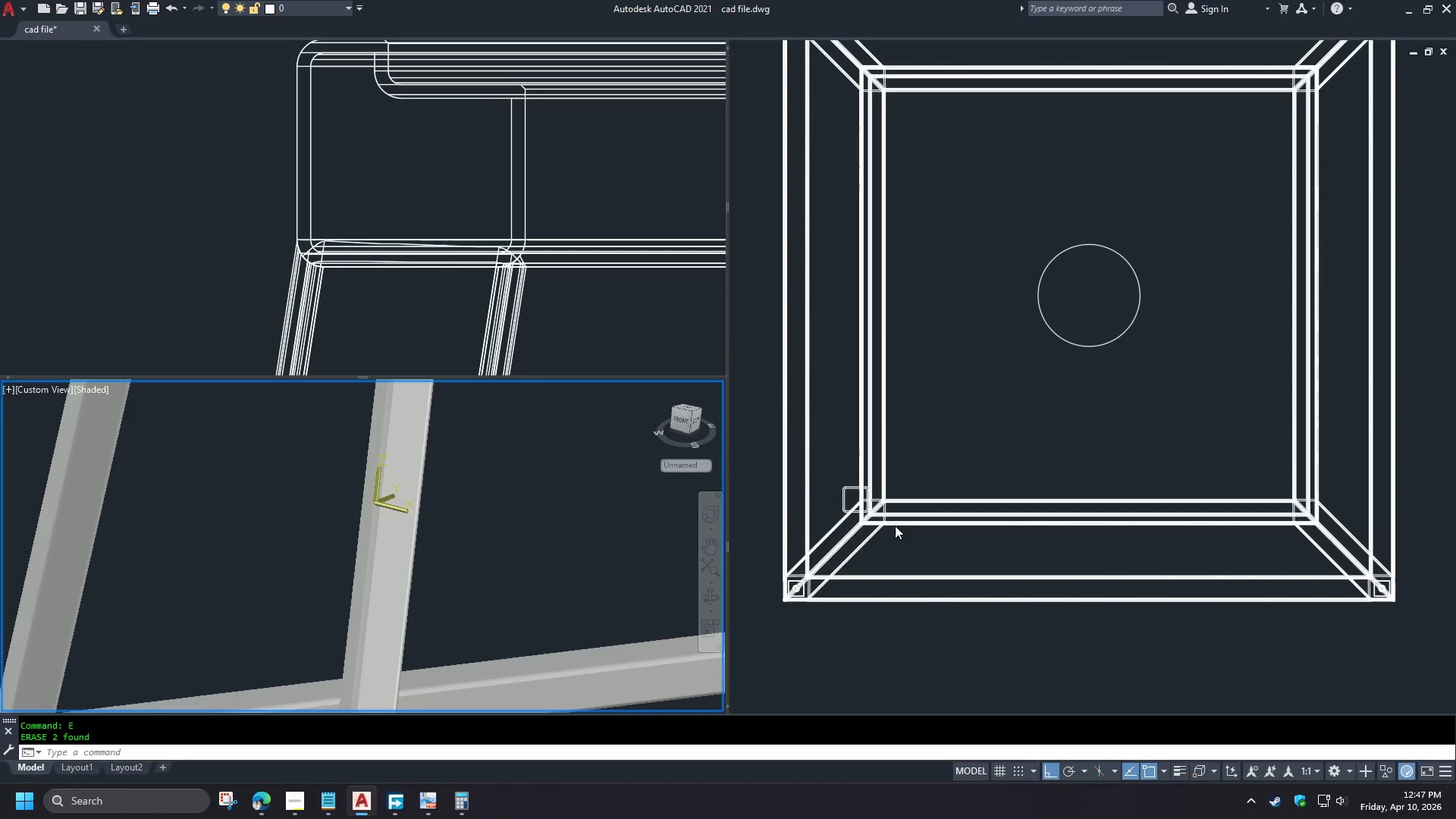 
left_click([999, 426])
 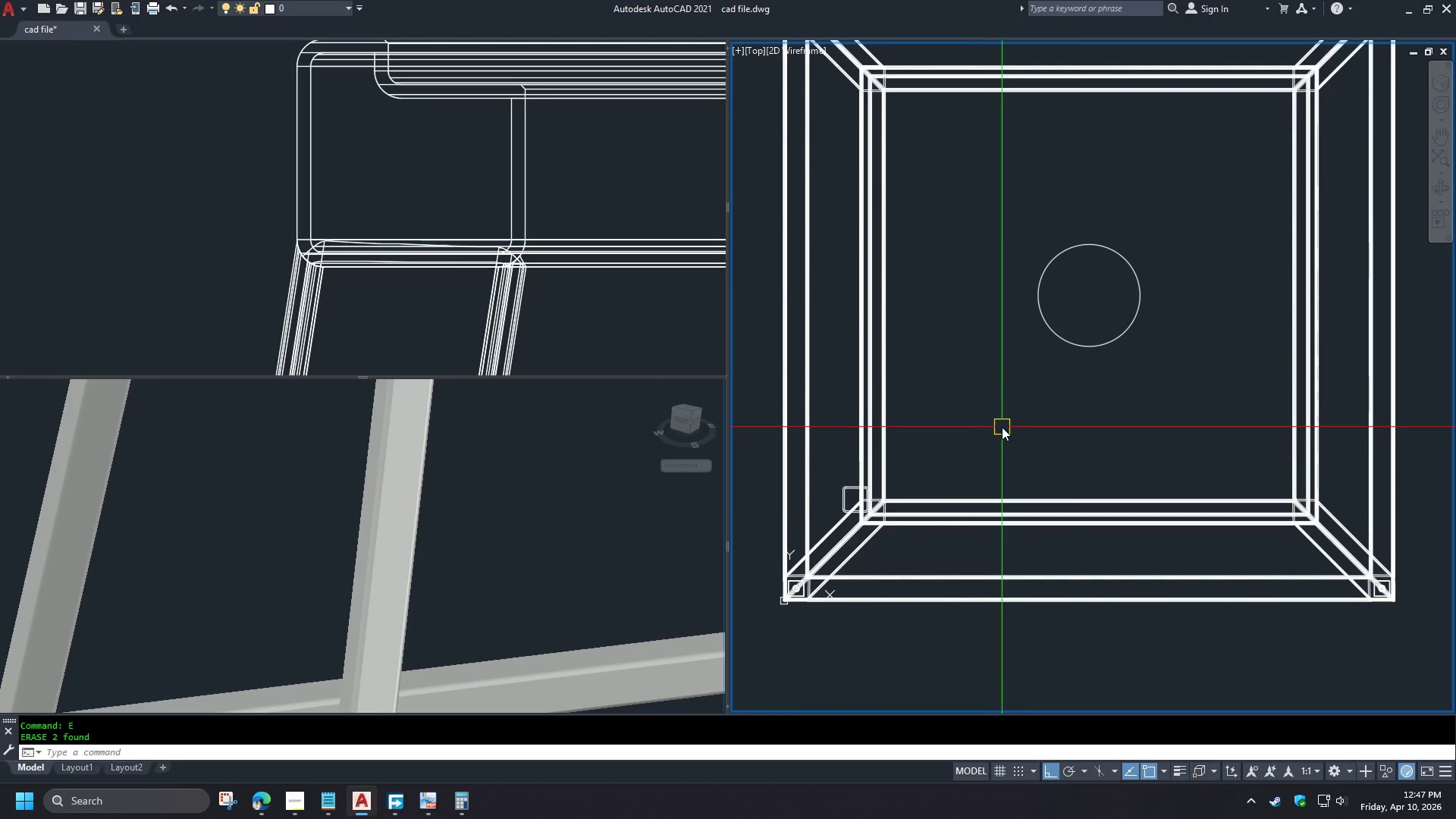 
scroll: coordinate [1003, 429], scroll_direction: down, amount: 1.0
 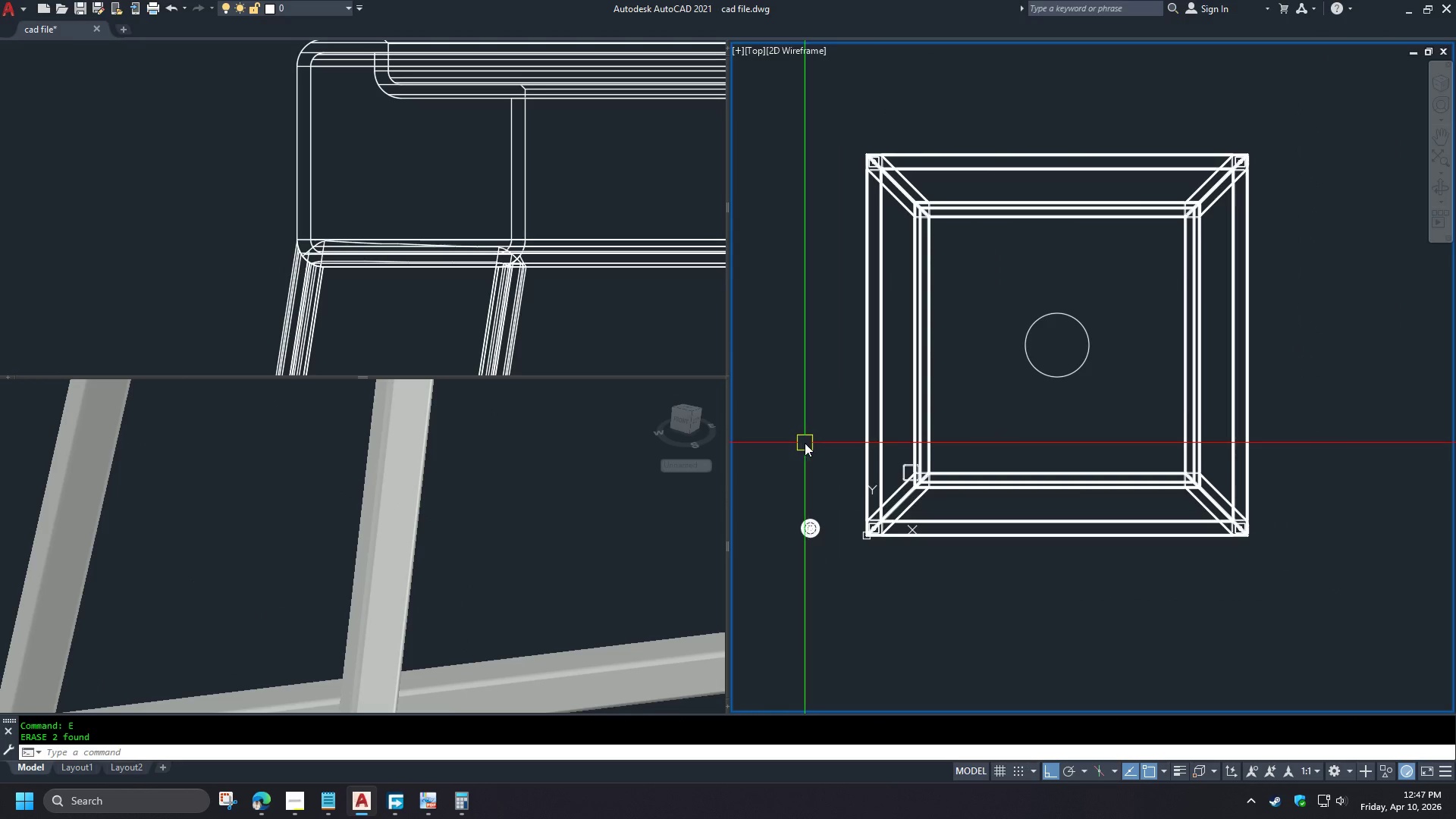 
left_click_drag(start_coordinate=[813, 439], to_coordinate=[853, 449])
 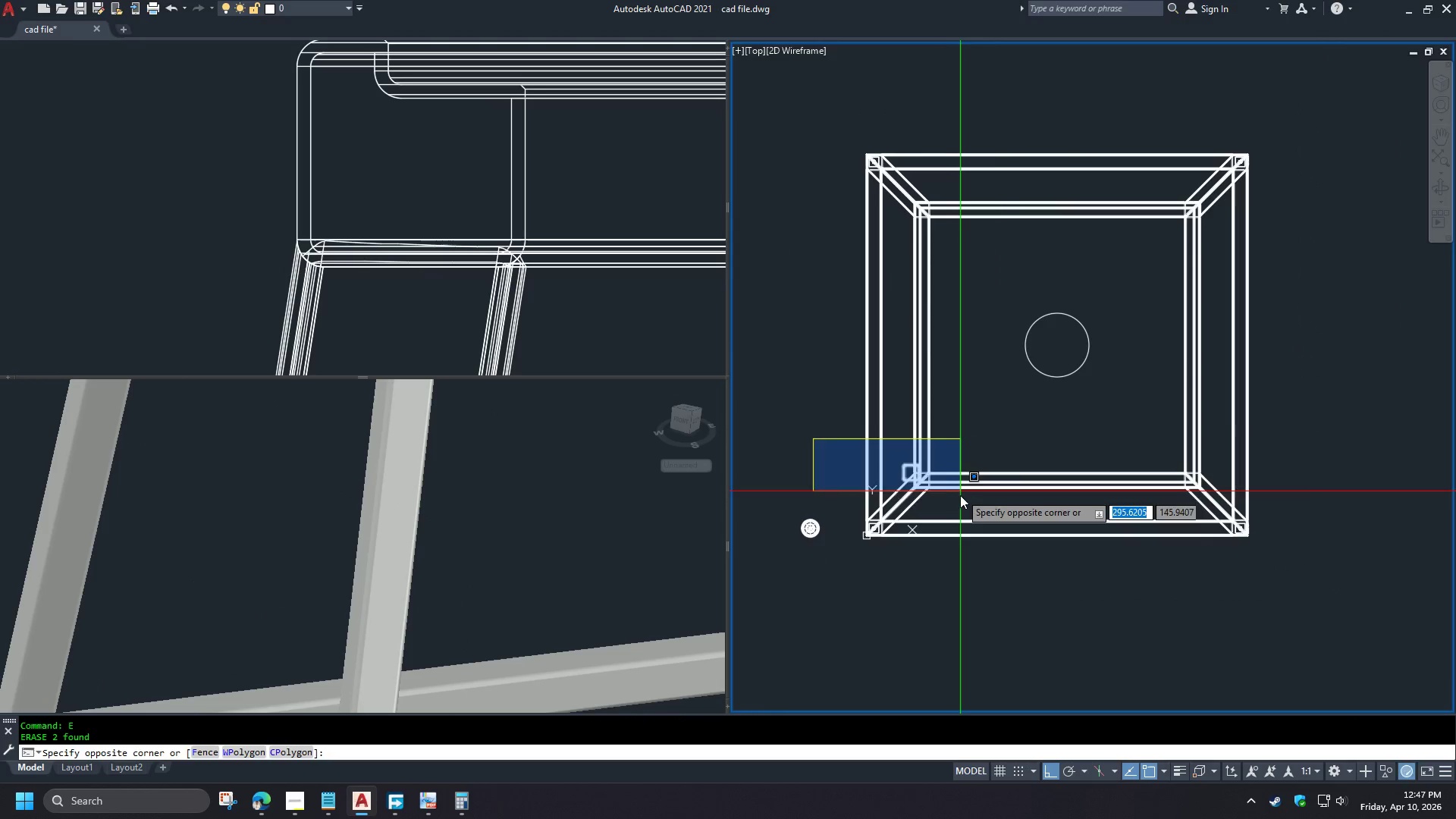 
left_click([962, 500])
 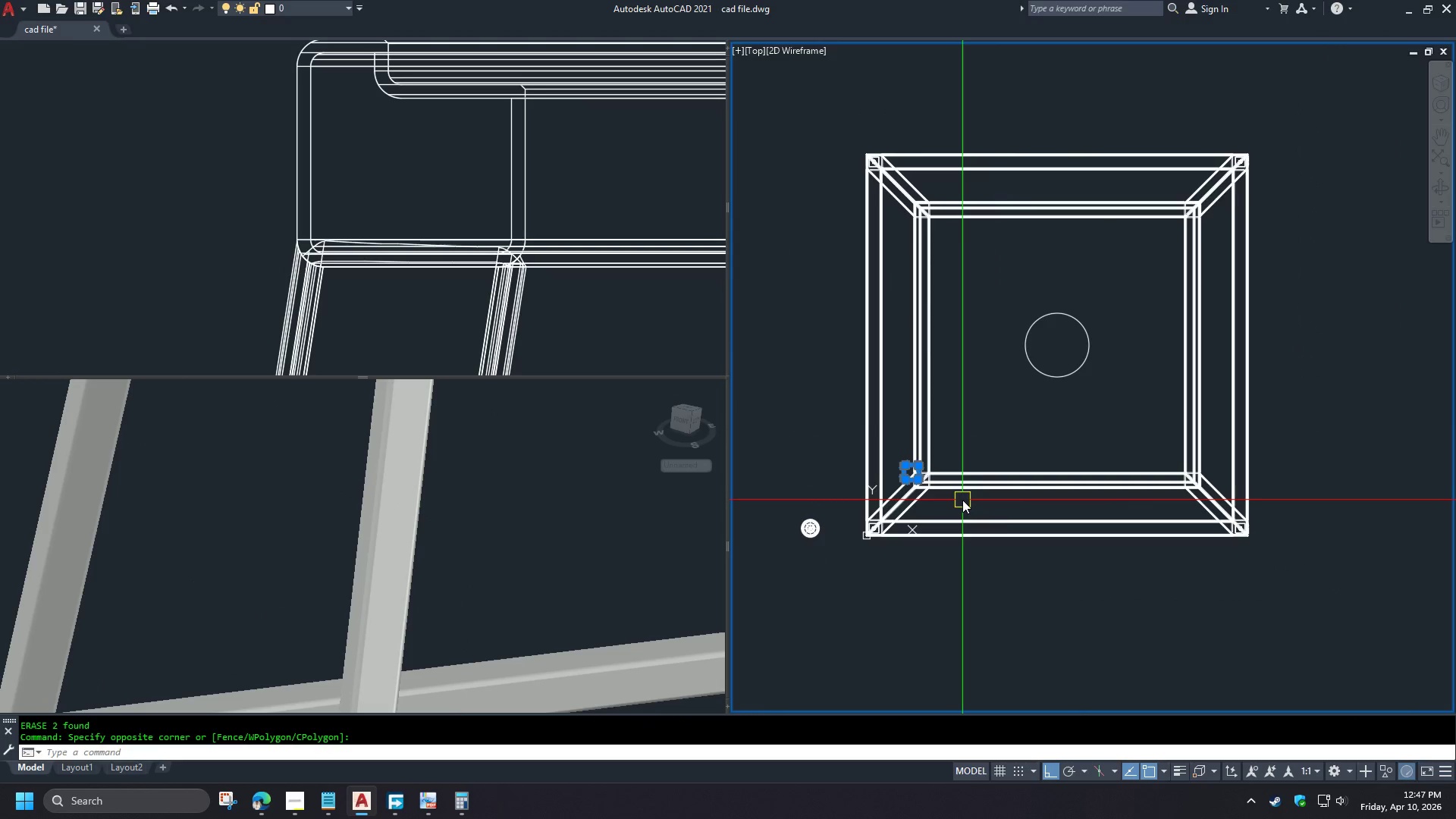 
key(E)
 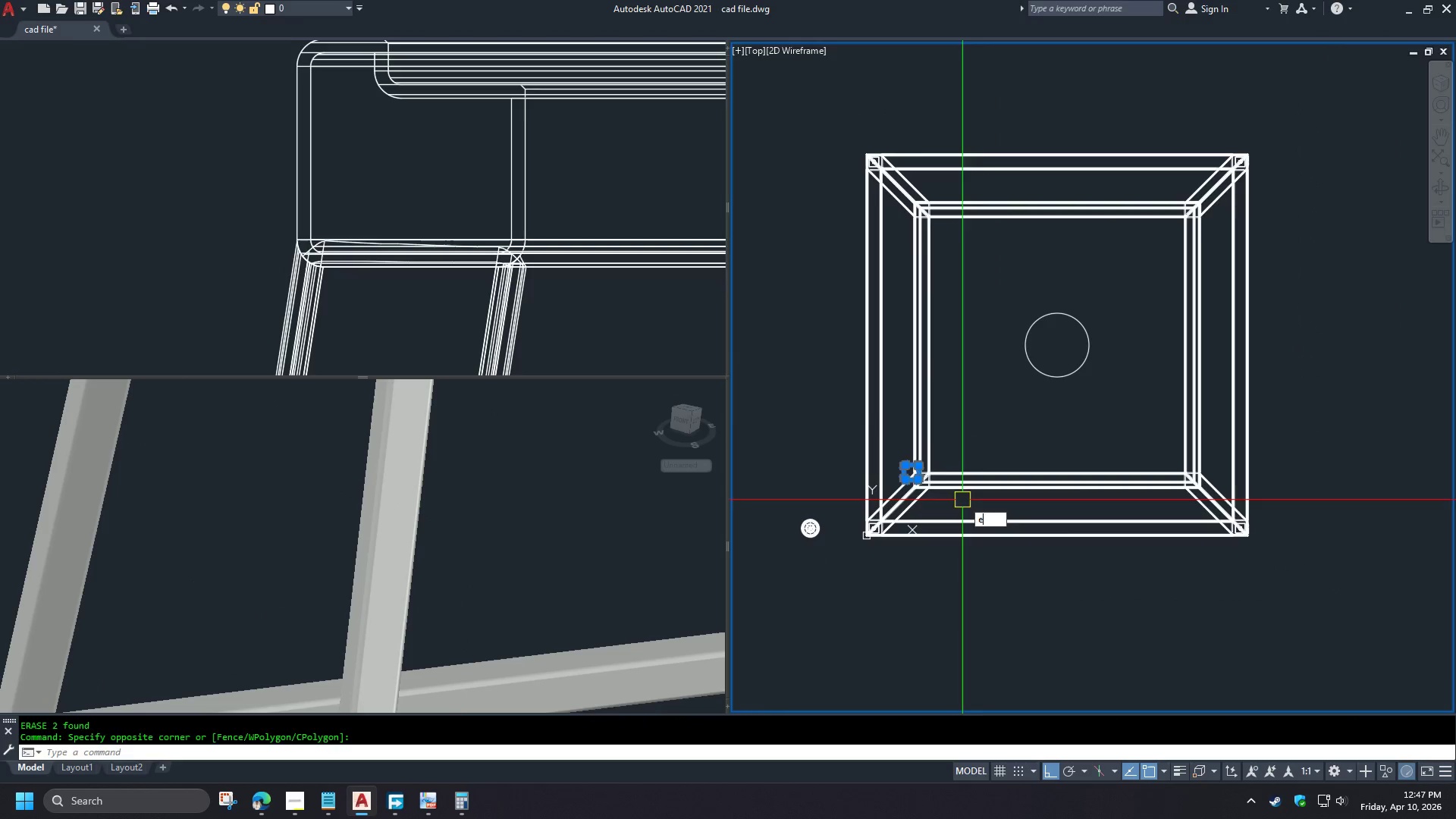 
key(Space)
 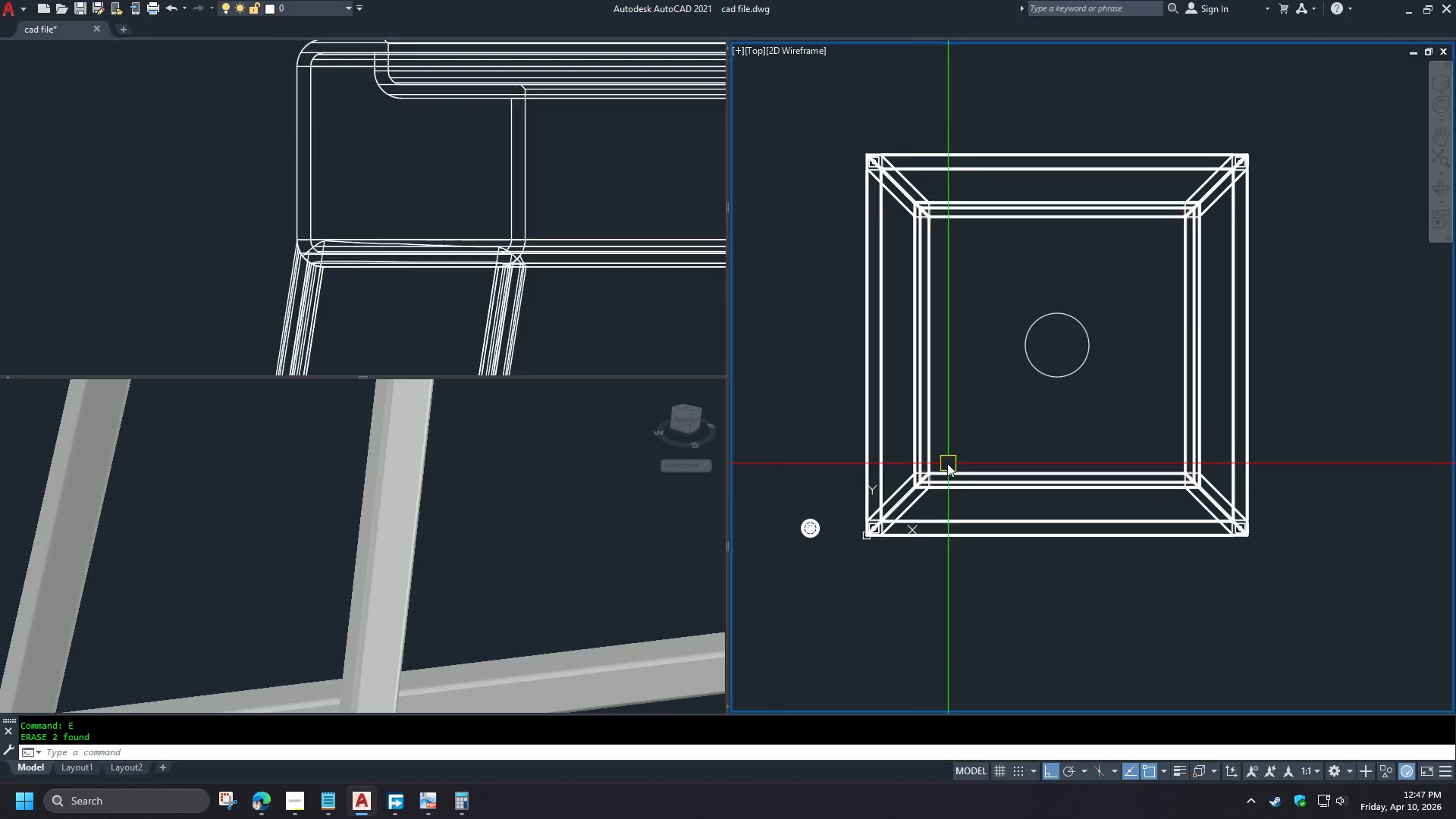 
scroll: coordinate [954, 495], scroll_direction: up, amount: 2.0
 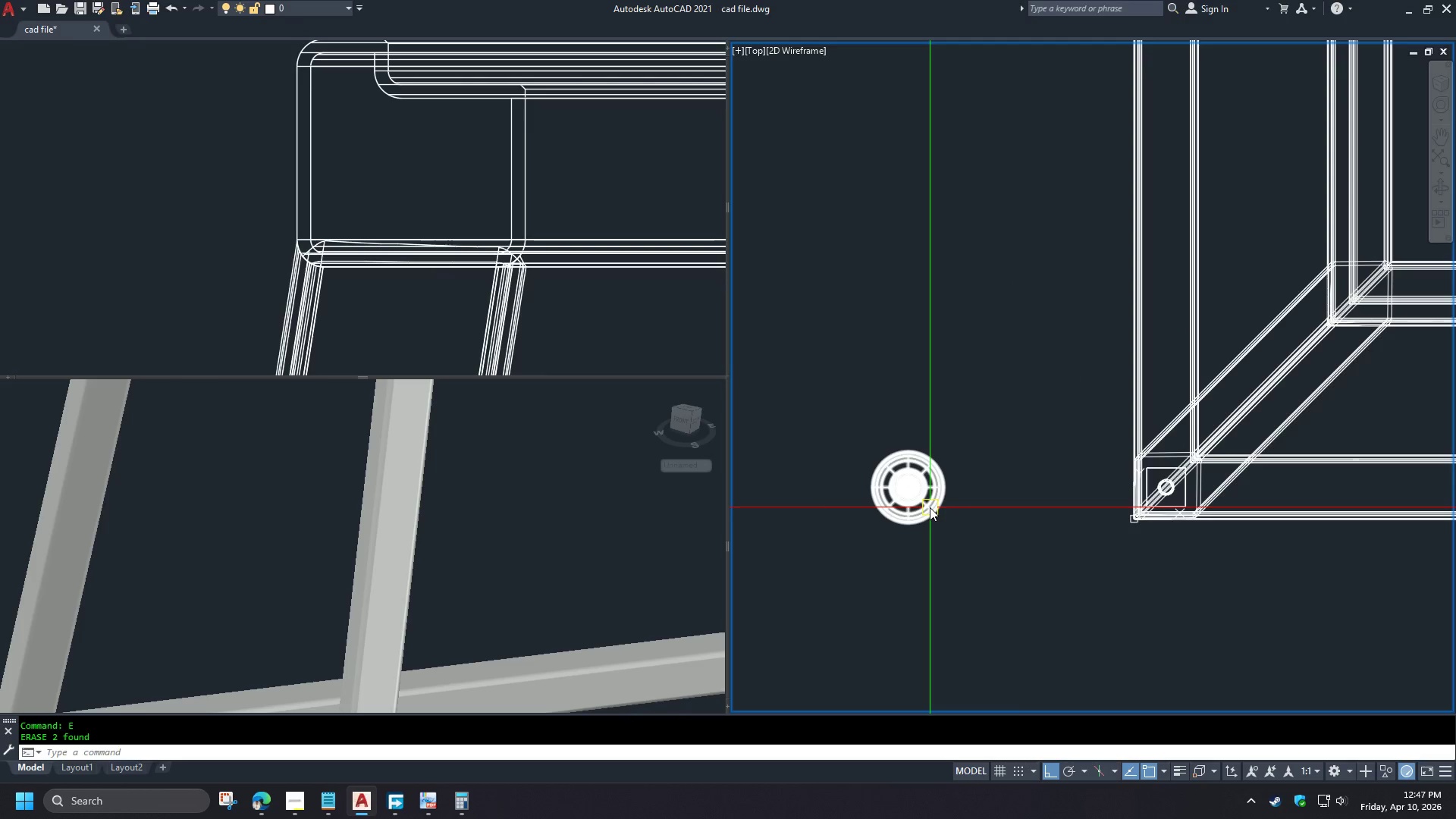 
left_click([930, 507])
 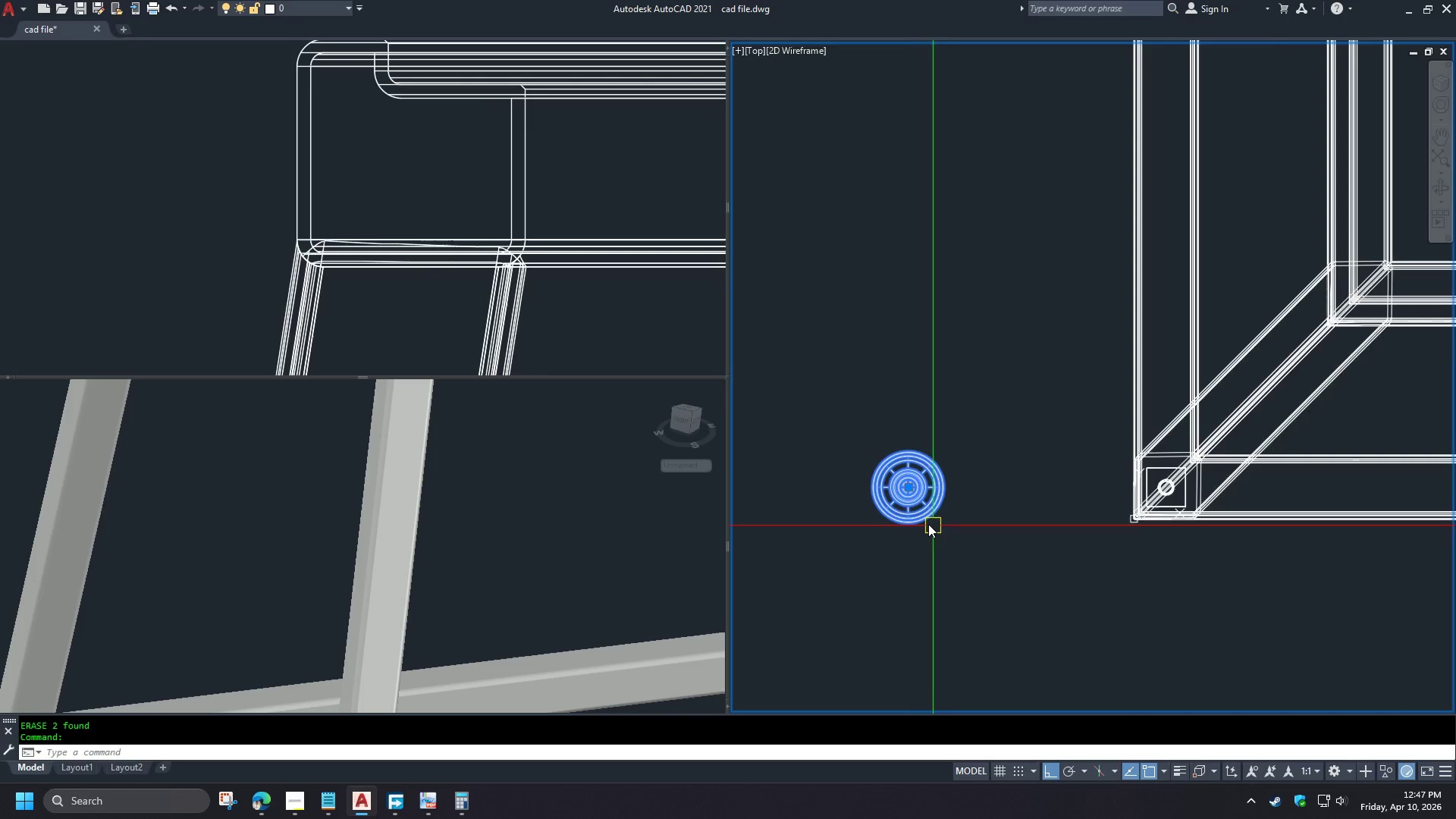 
scroll: coordinate [900, 508], scroll_direction: up, amount: 3.0
 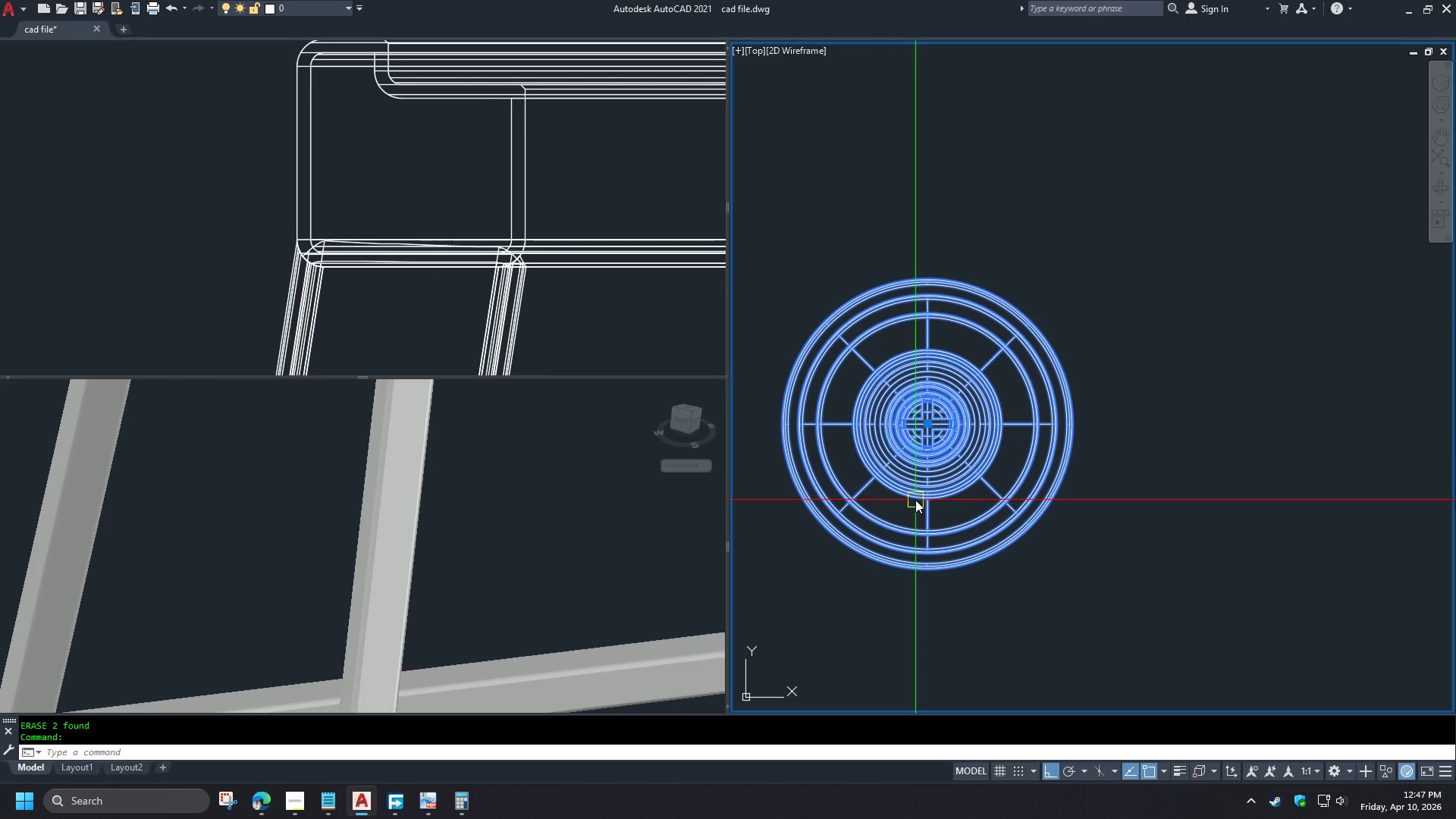 
scroll: coordinate [1012, 517], scroll_direction: down, amount: 2.0
 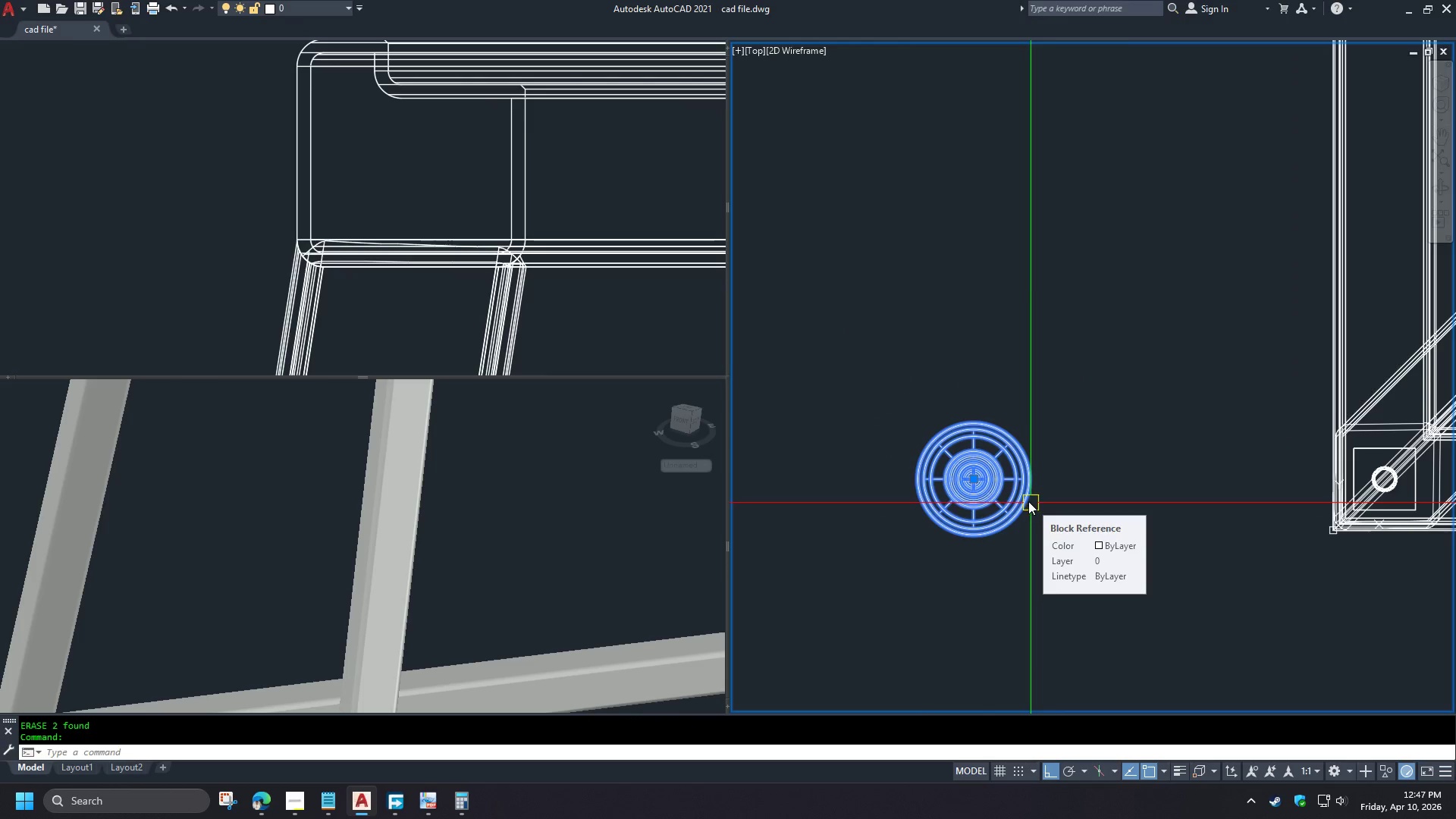 
key(Escape)
 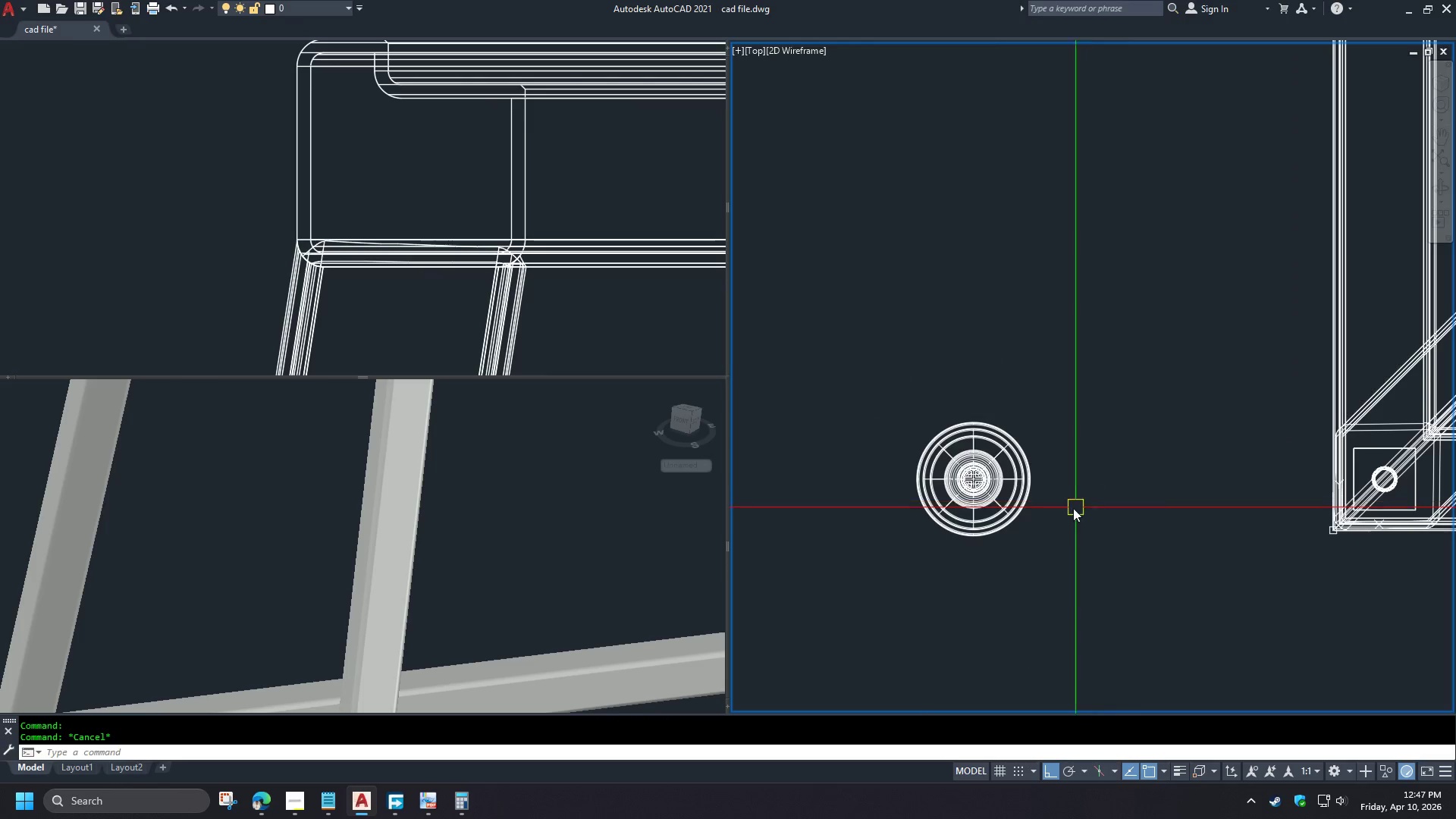 
type(re )
 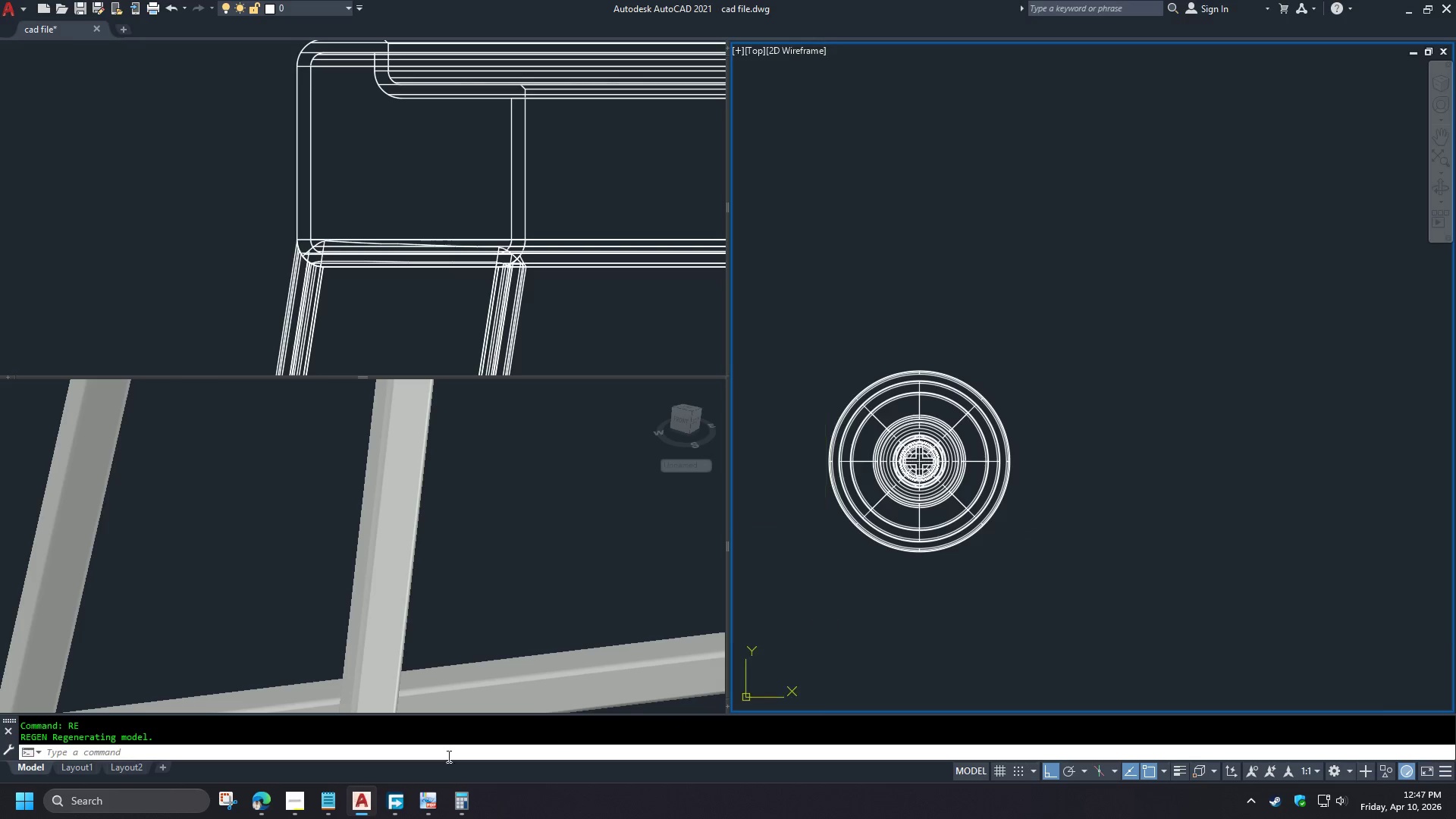 
scroll: coordinate [1062, 510], scroll_direction: up, amount: 1.0
 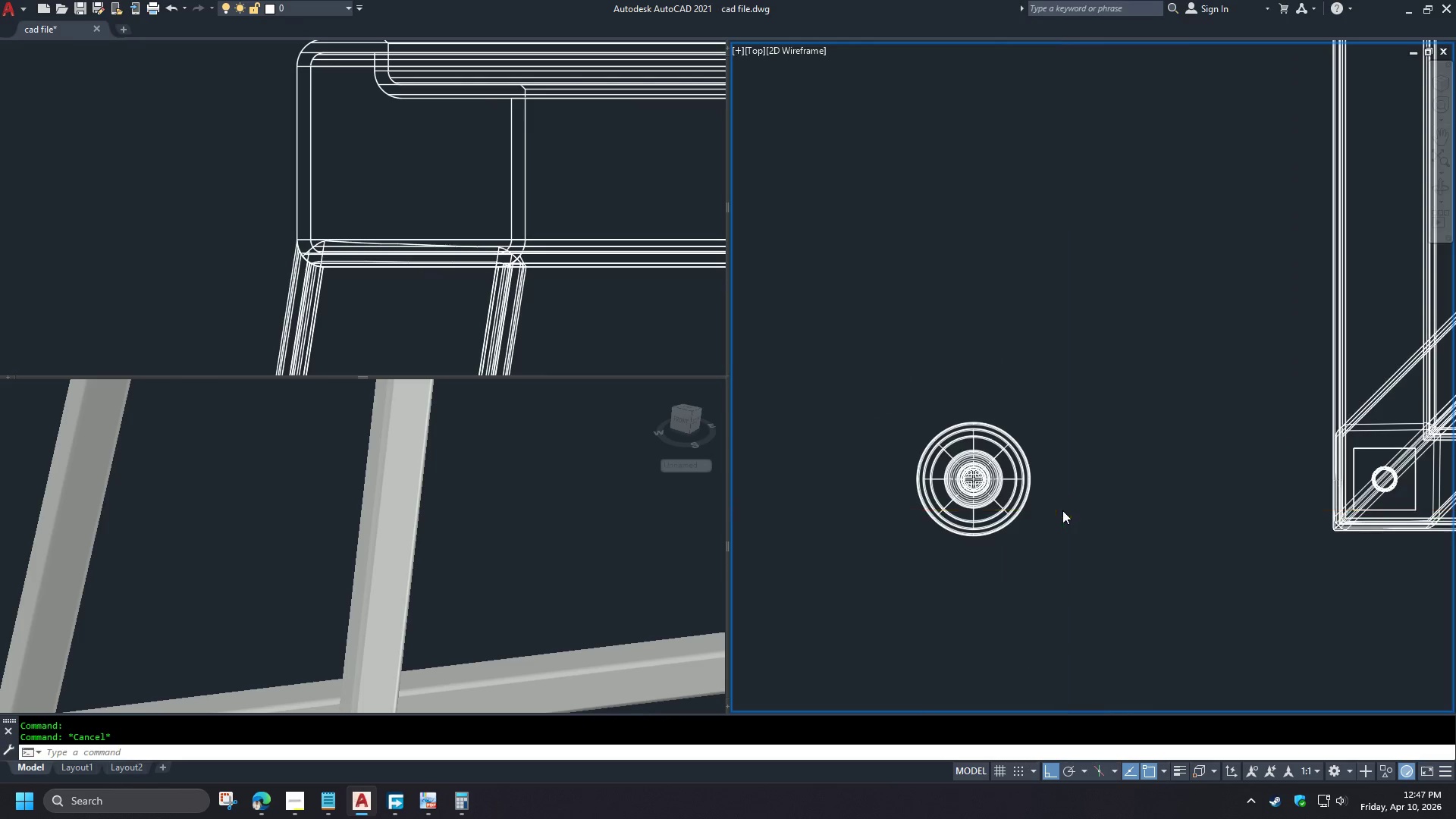 
mouse_move([325, 801])
 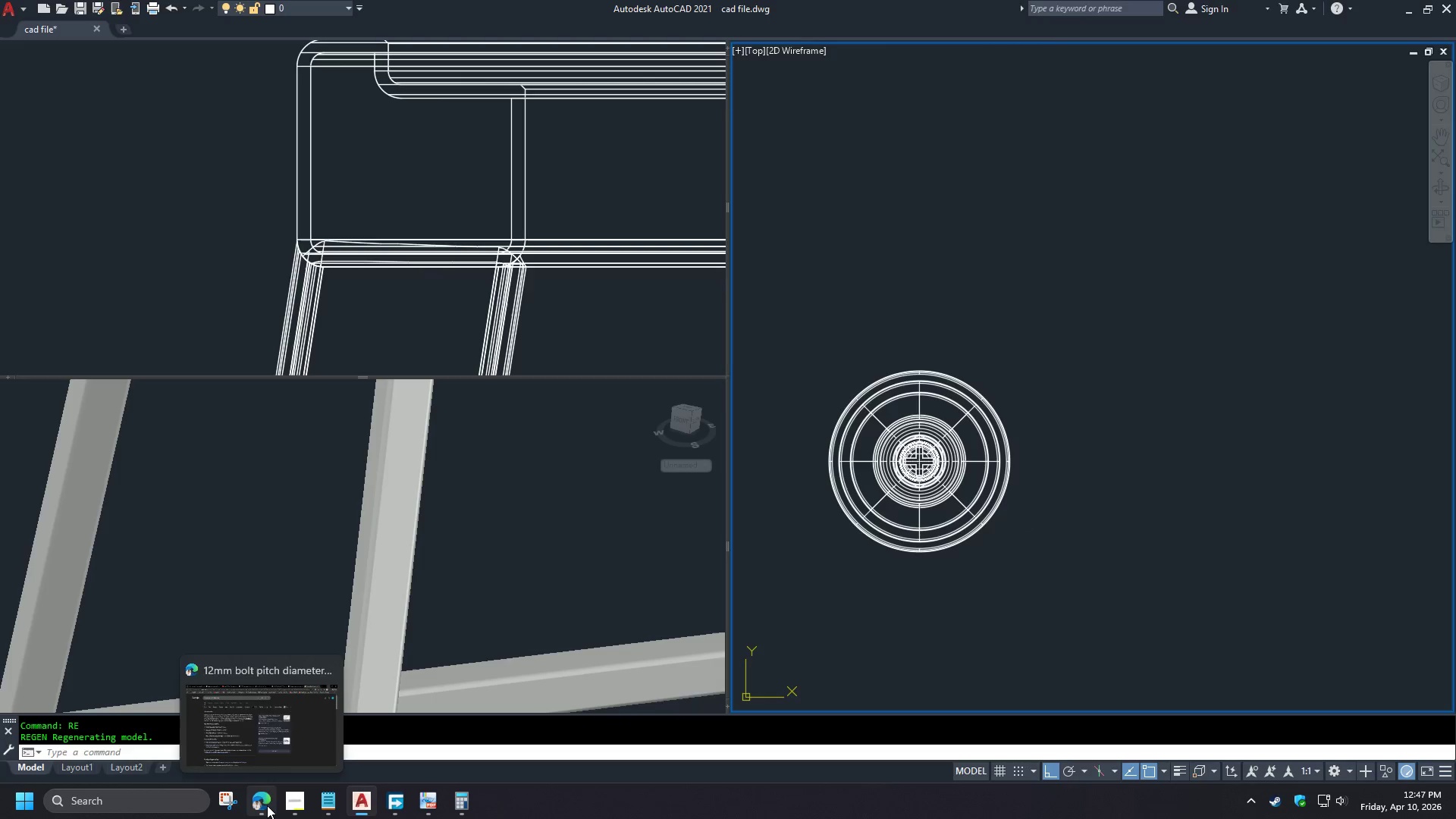 
left_click([267, 805])
 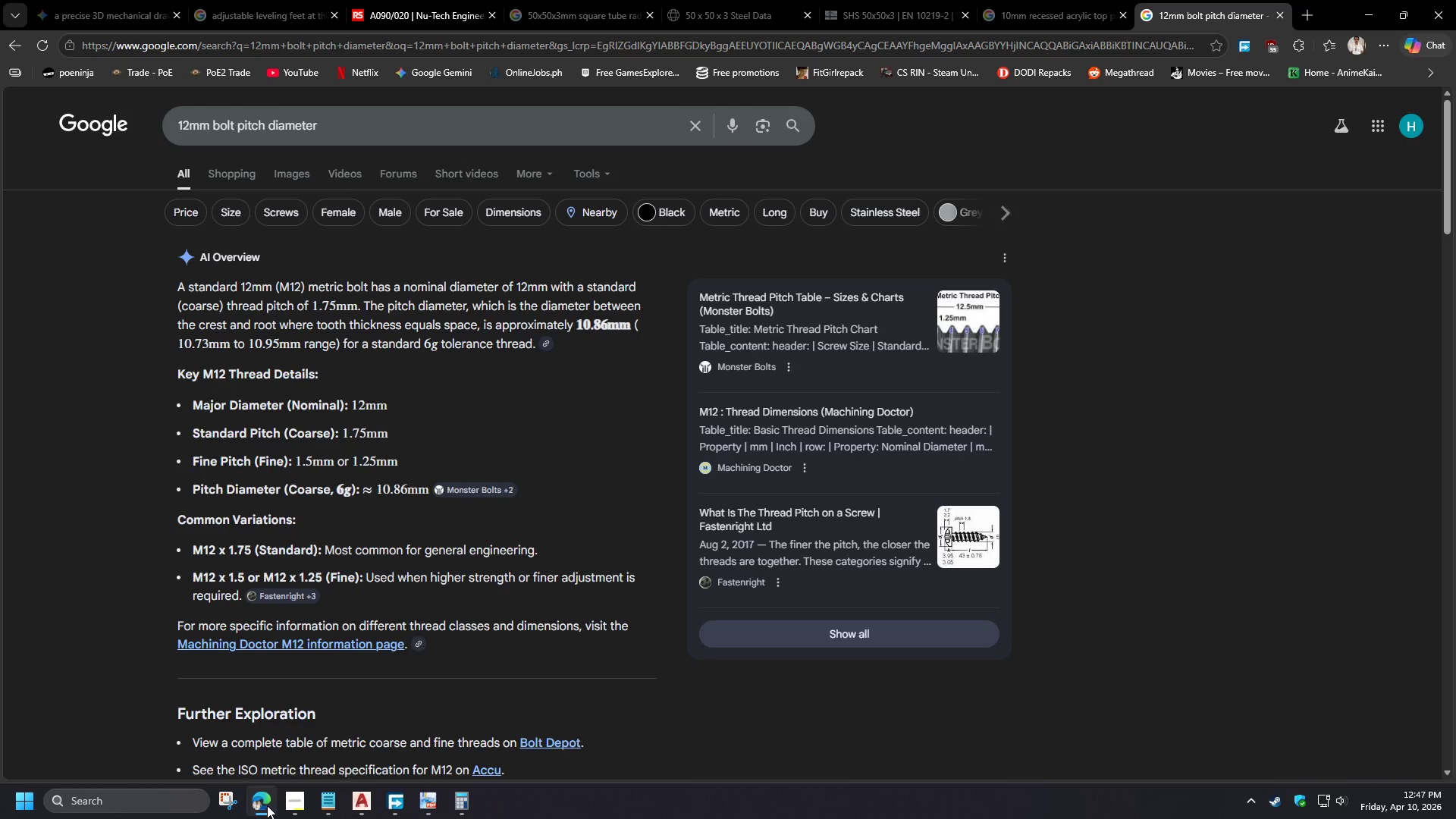 
left_click([267, 805])
 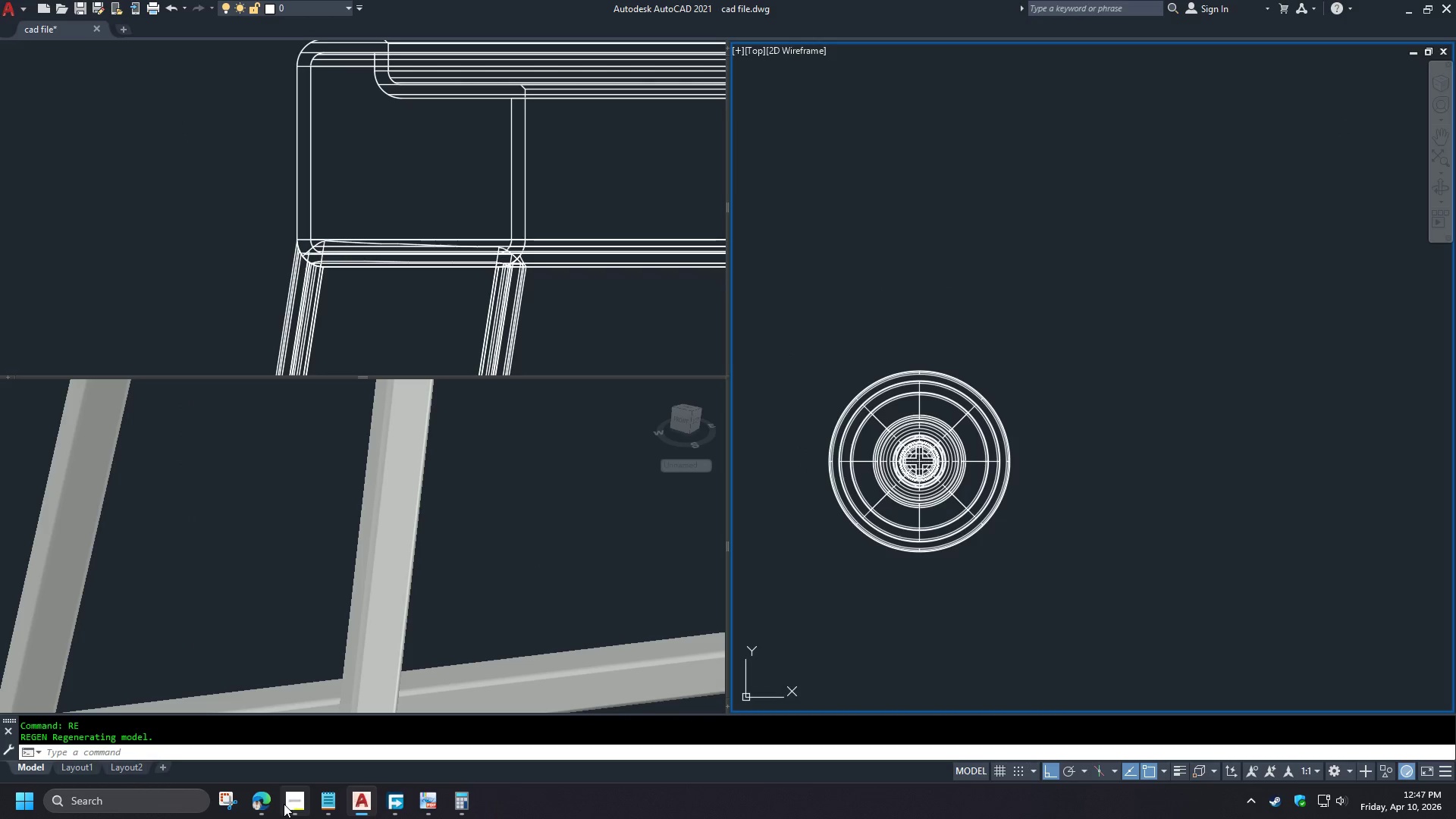 
left_click([284, 804])